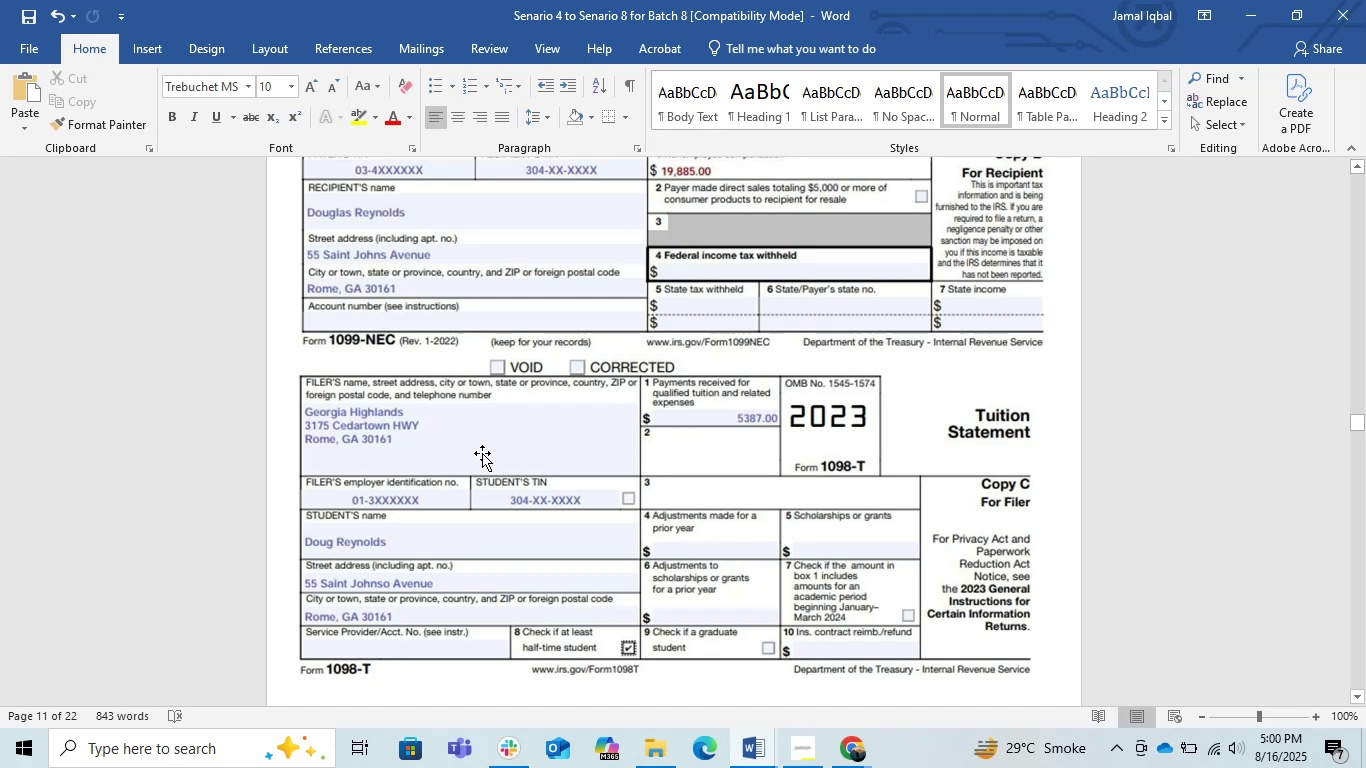 
key(Alt+Tab)
 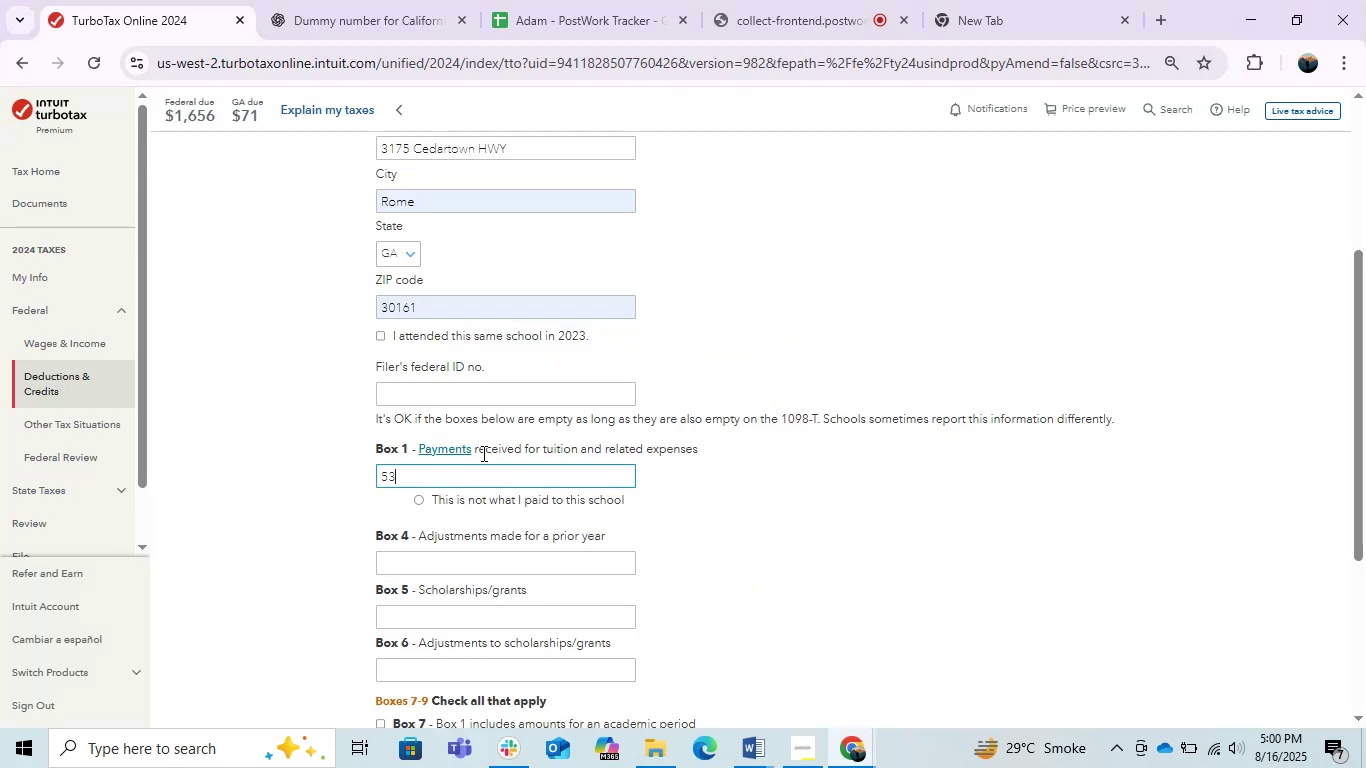 
key(Numpad8)
 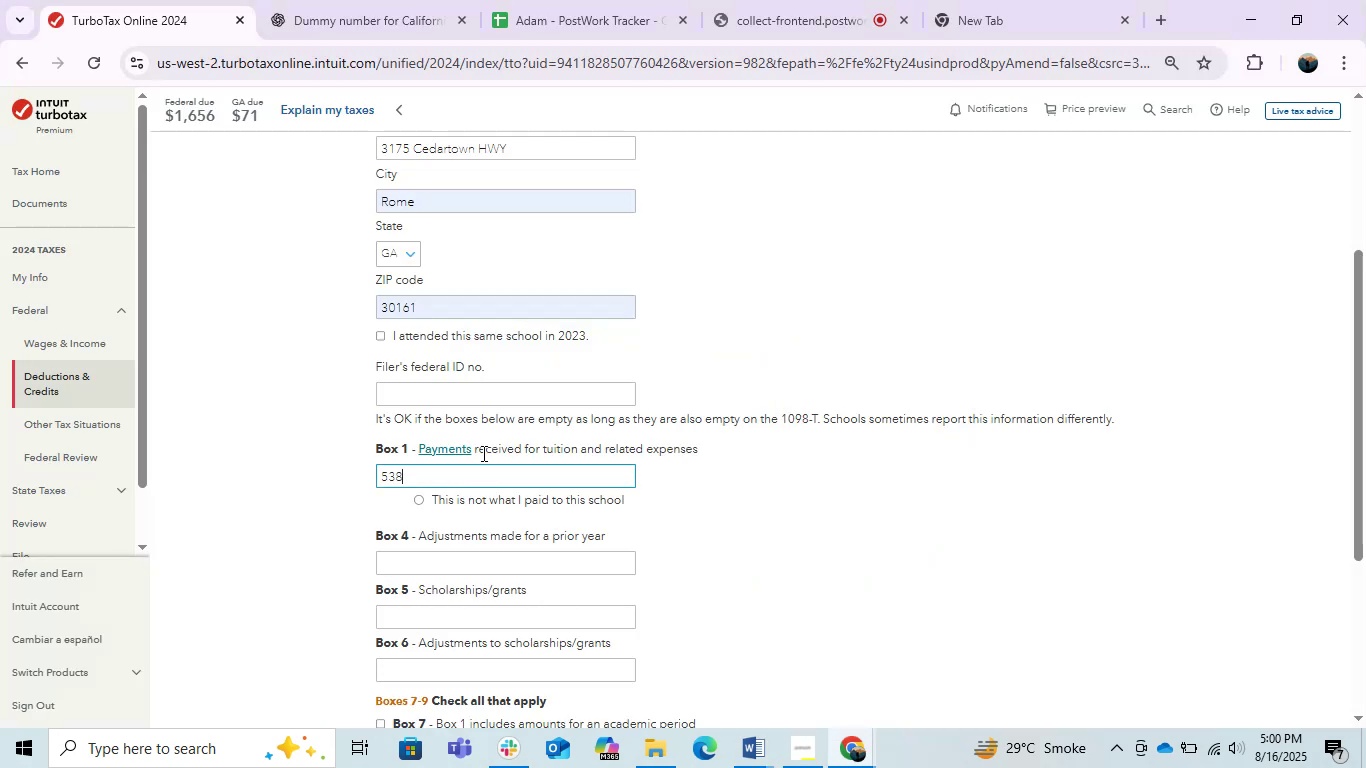 
key(Numpad7)
 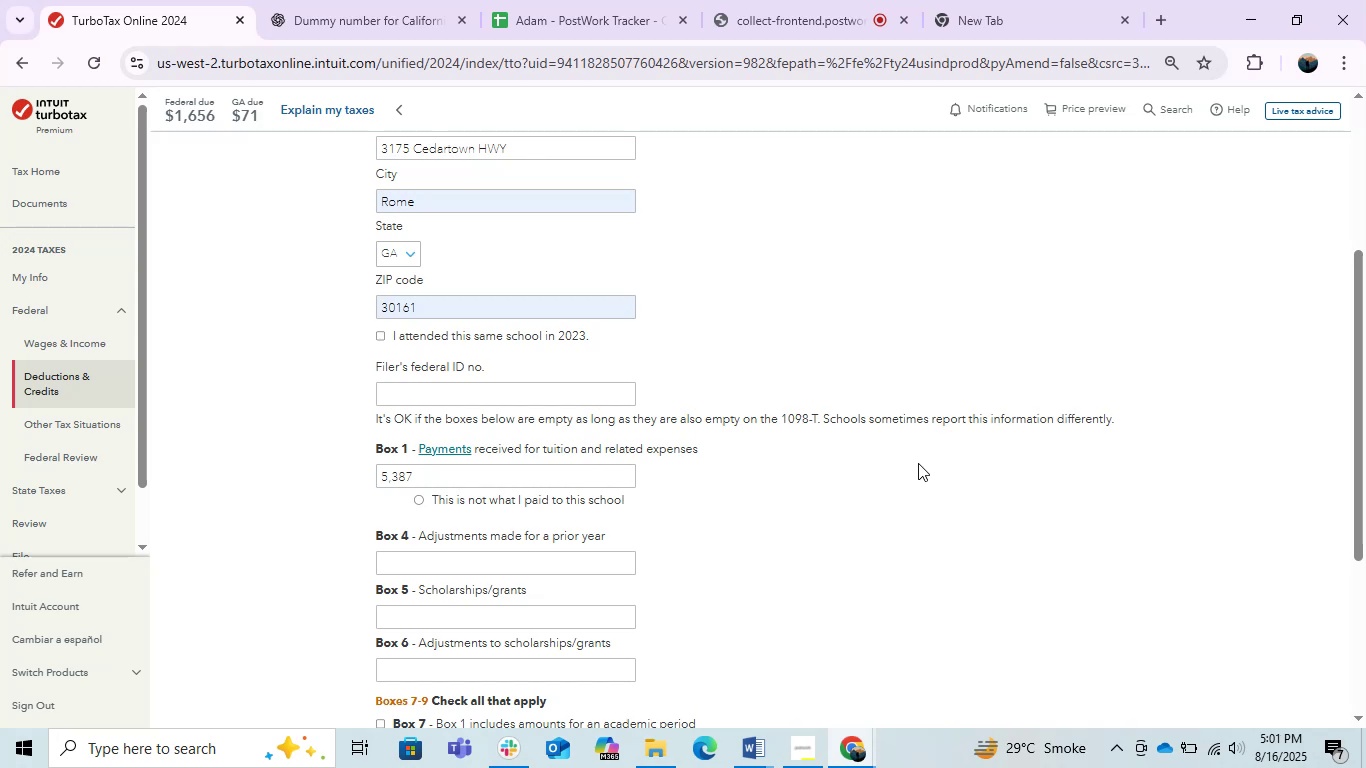 
wait(24.97)
 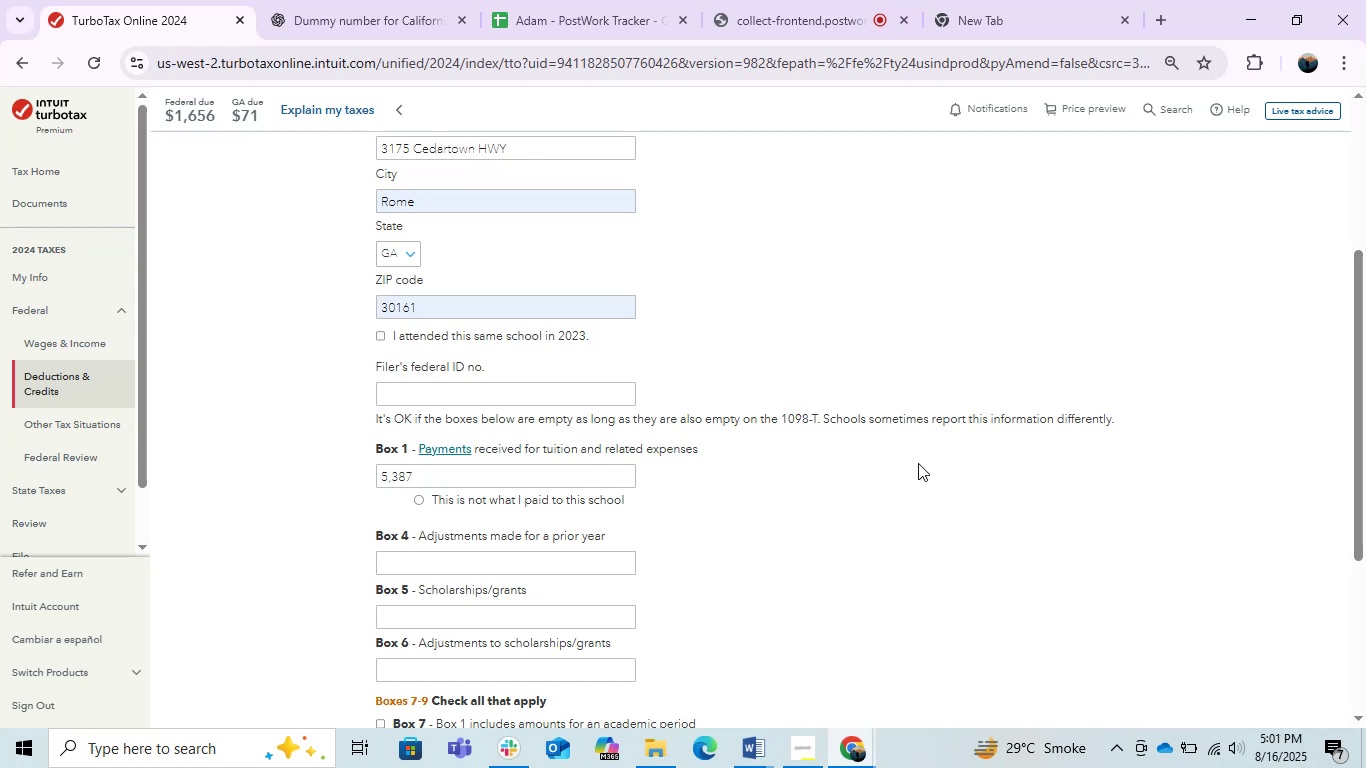 
key(Alt+Tab)
 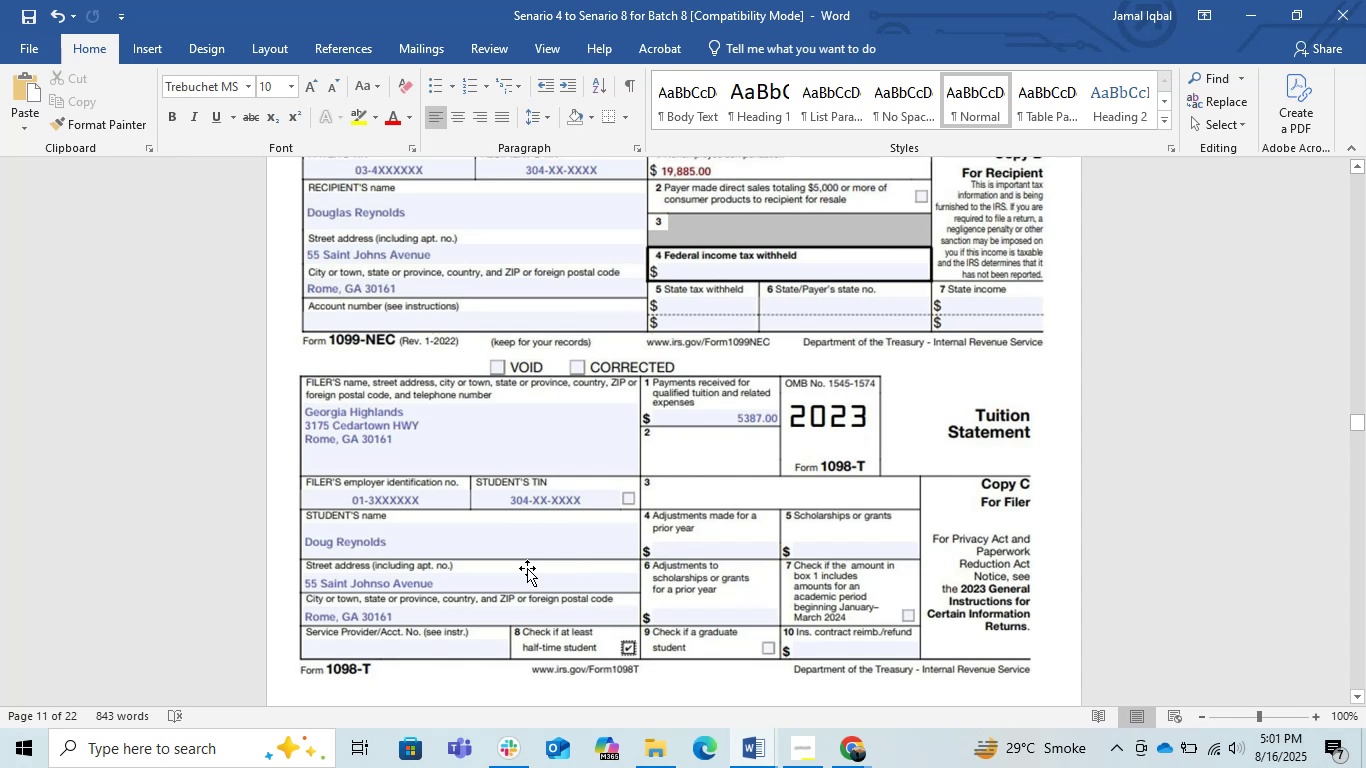 
wait(9.63)
 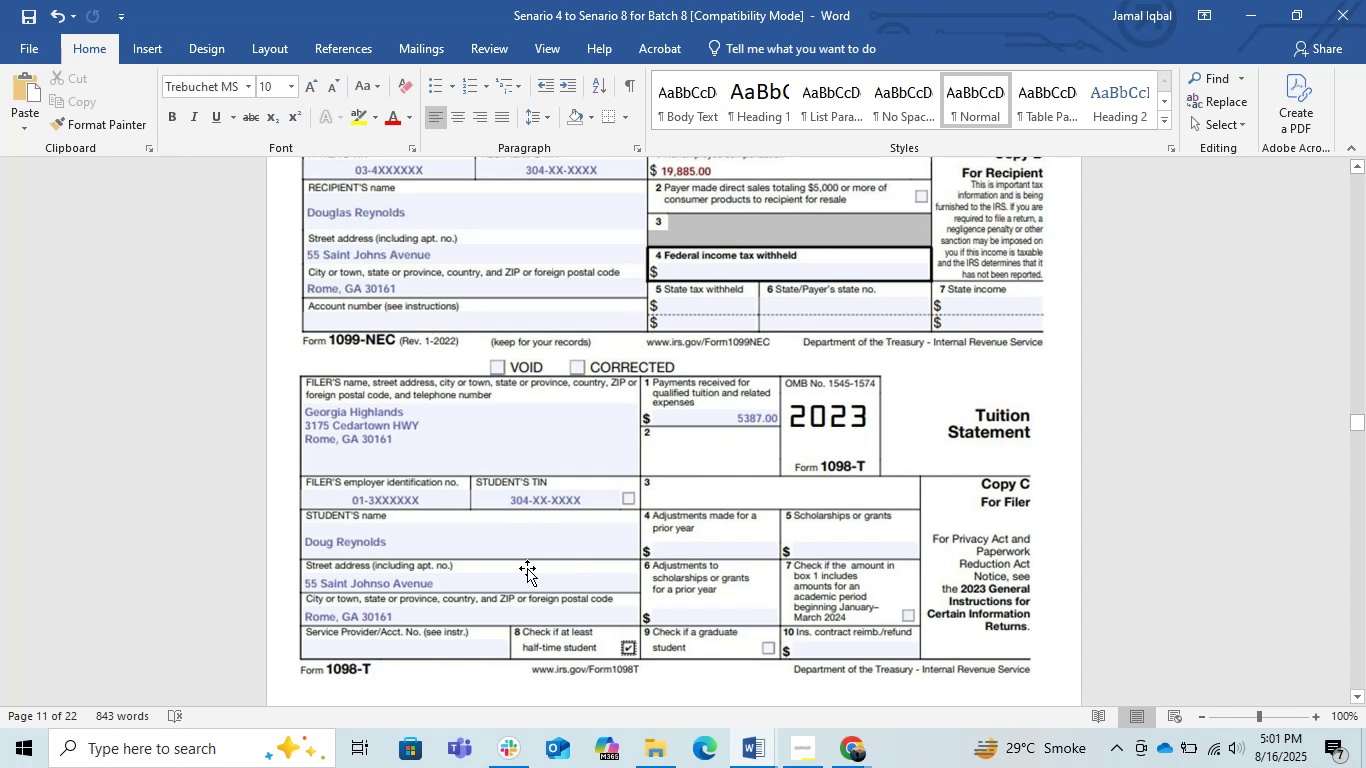 
key(Alt+AltLeft)
 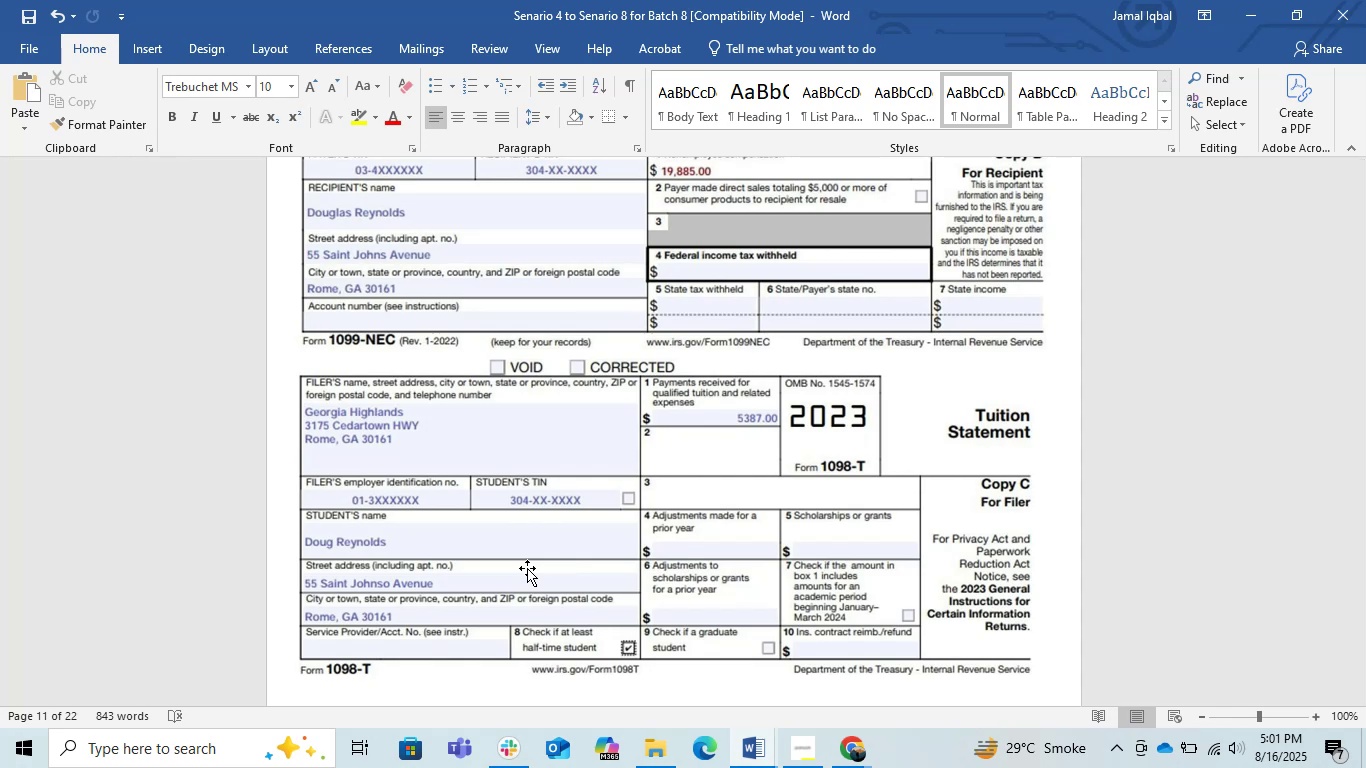 
key(Alt+Tab)
 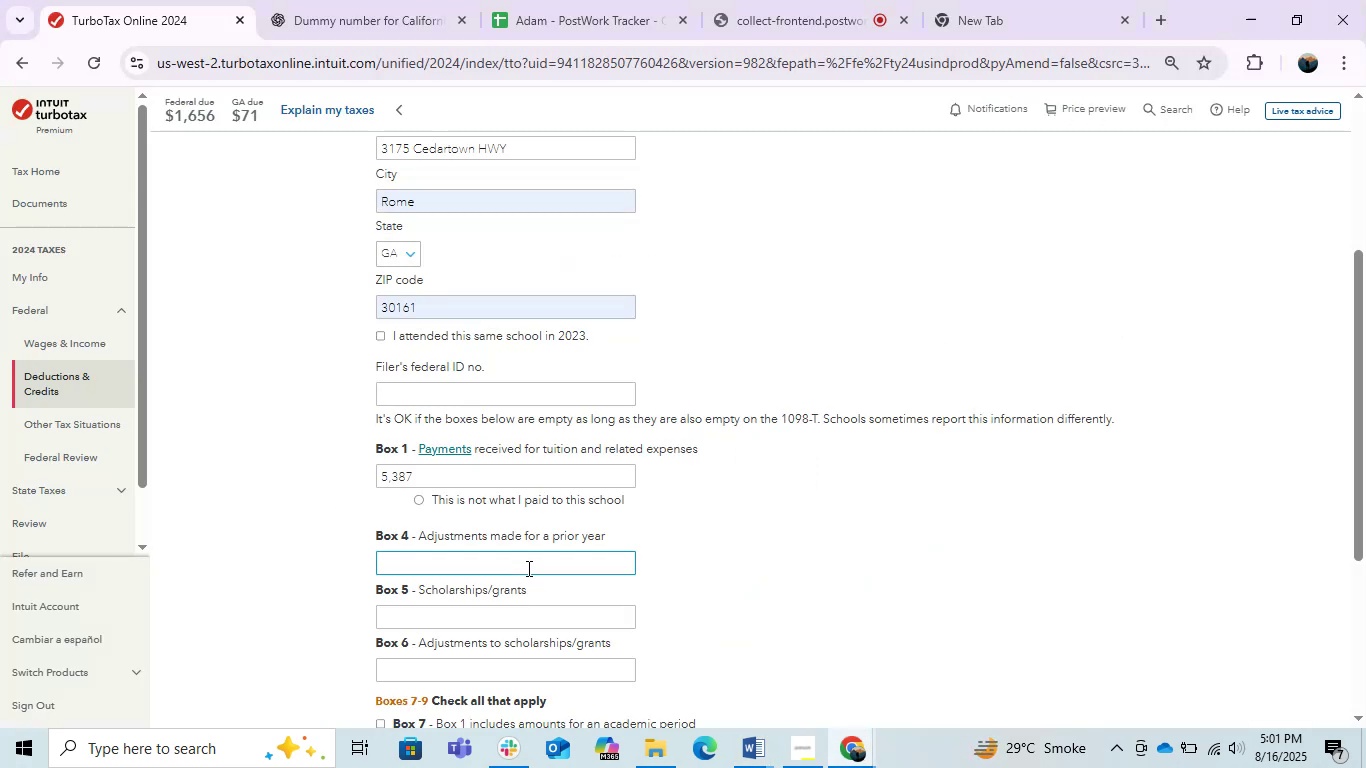 
scroll: coordinate [527, 568], scroll_direction: down, amount: 1.0
 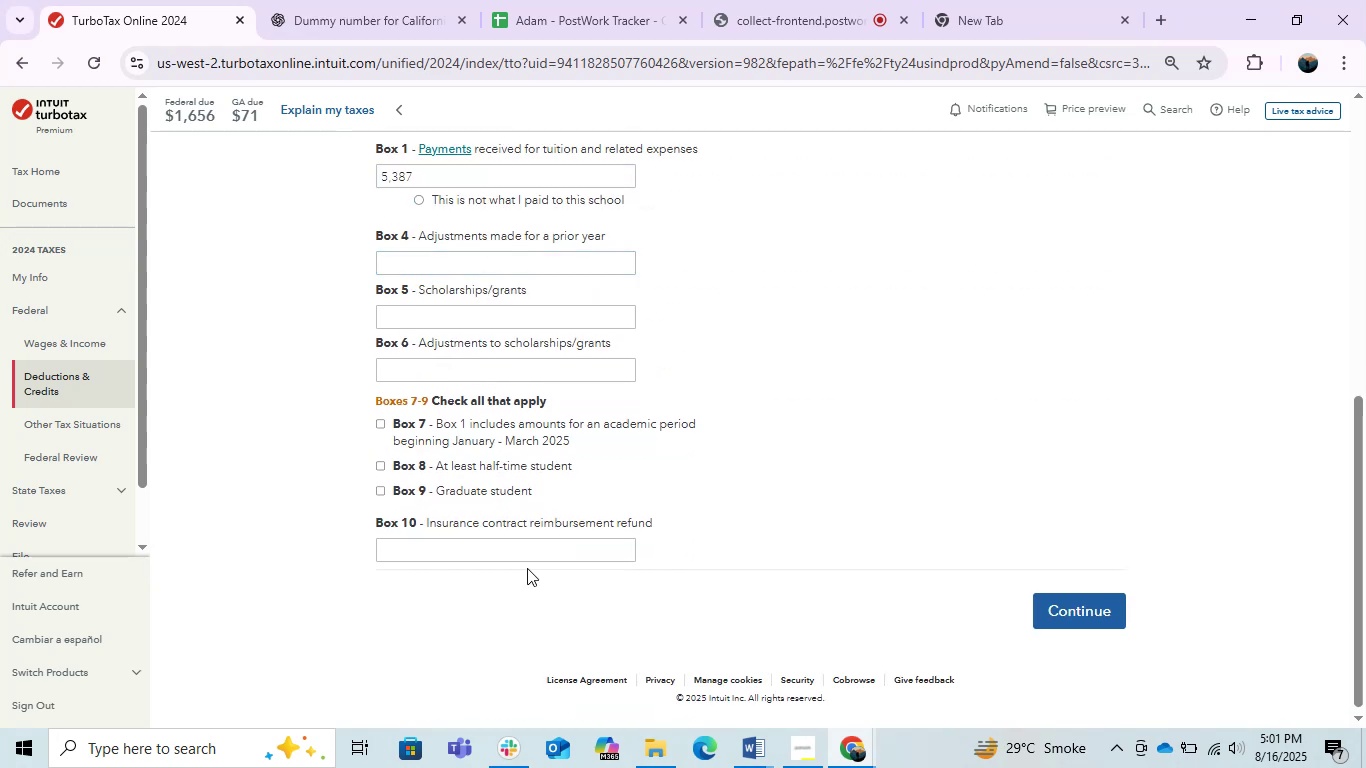 
key(Alt+AltLeft)
 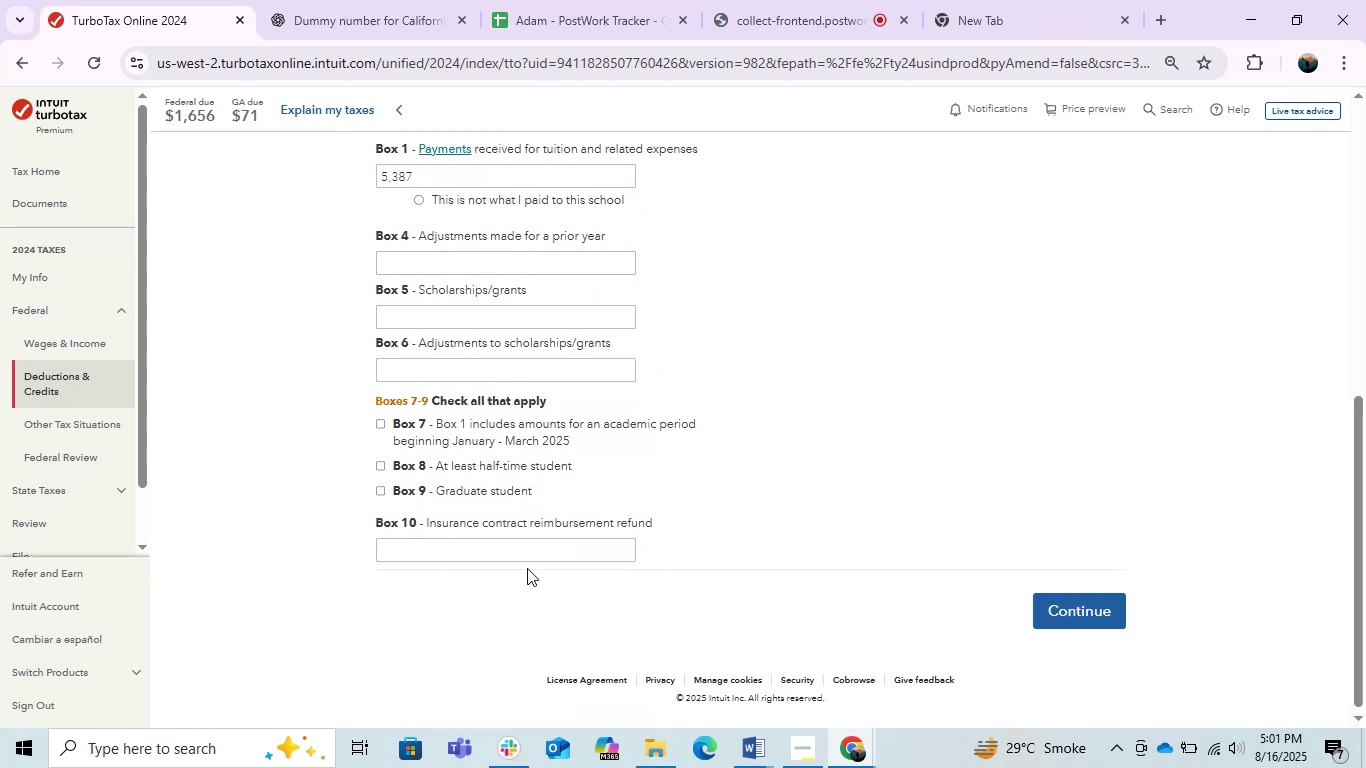 
key(Alt+Tab)
 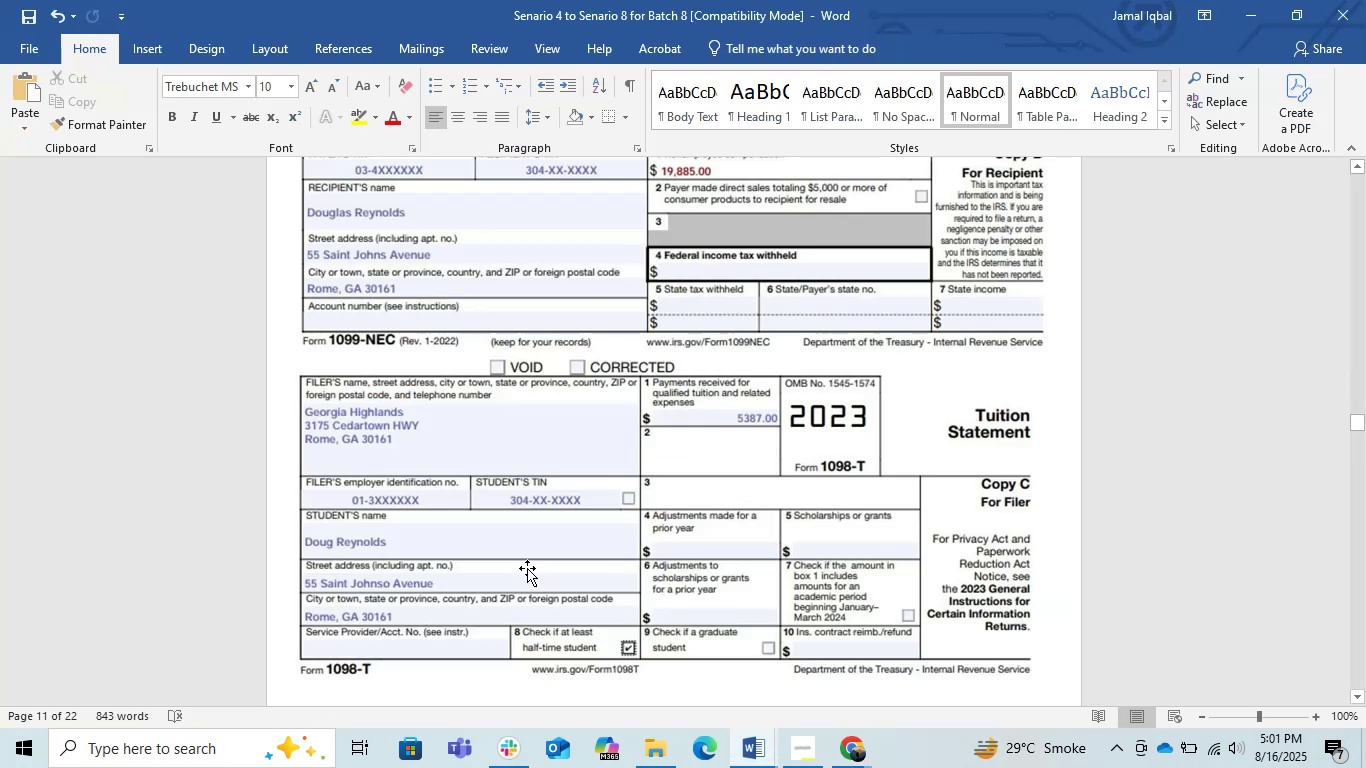 
key(PrintScreen)
 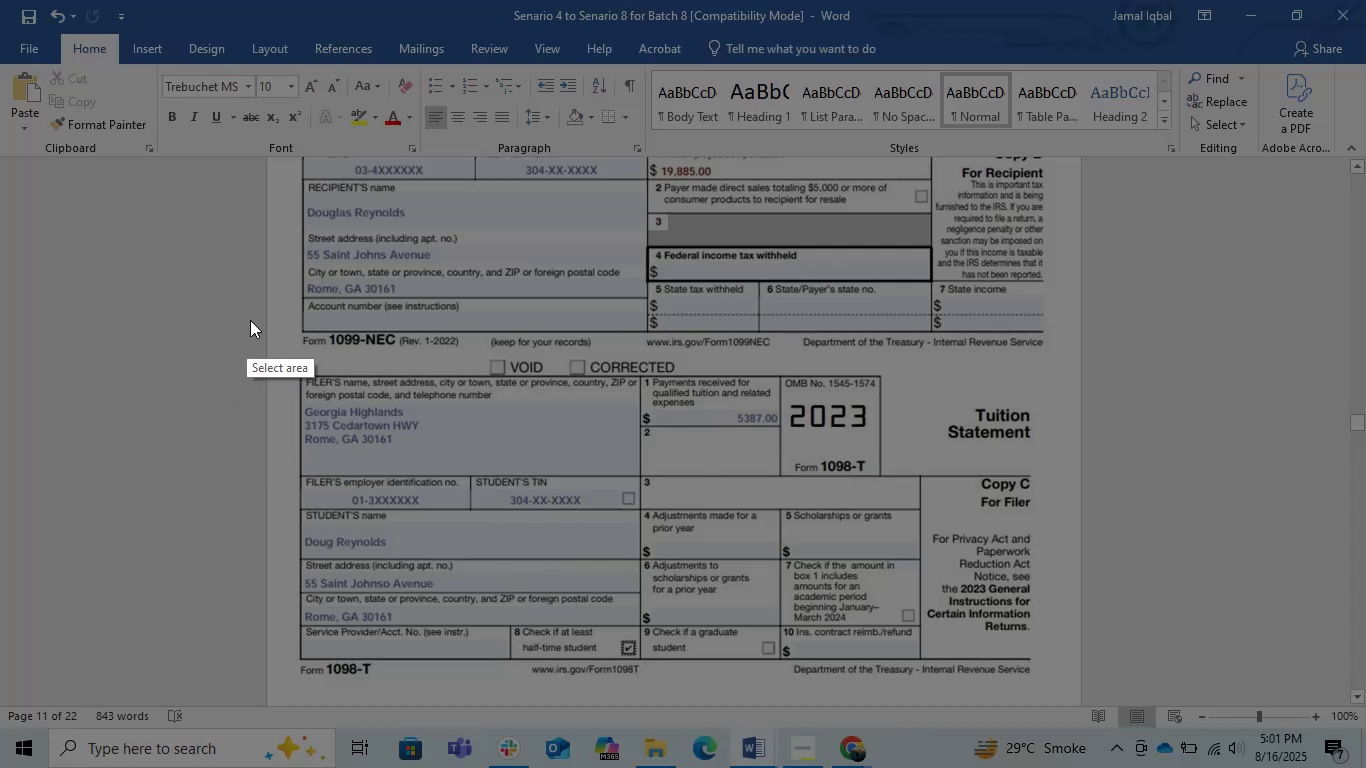 
left_click_drag(start_coordinate=[250, 315], to_coordinate=[1147, 697])
 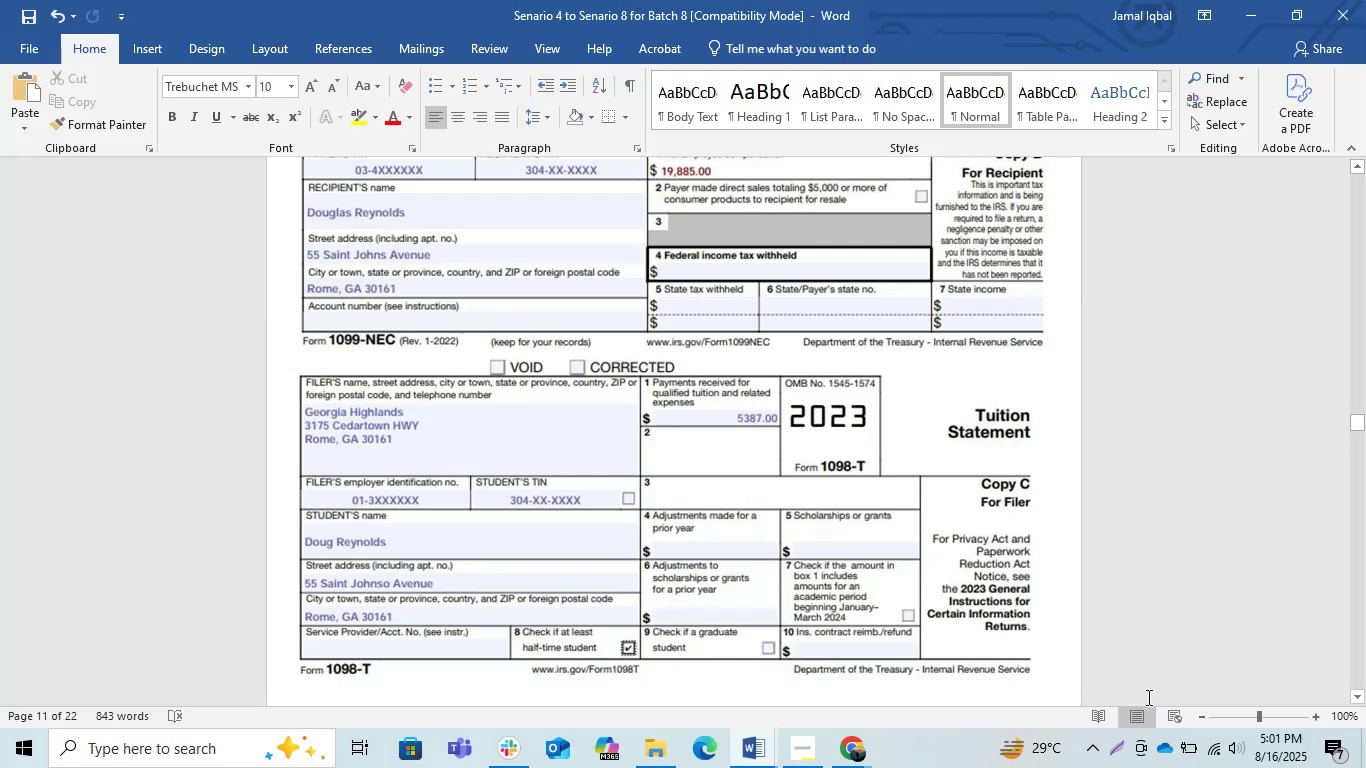 
key(Control+C)
 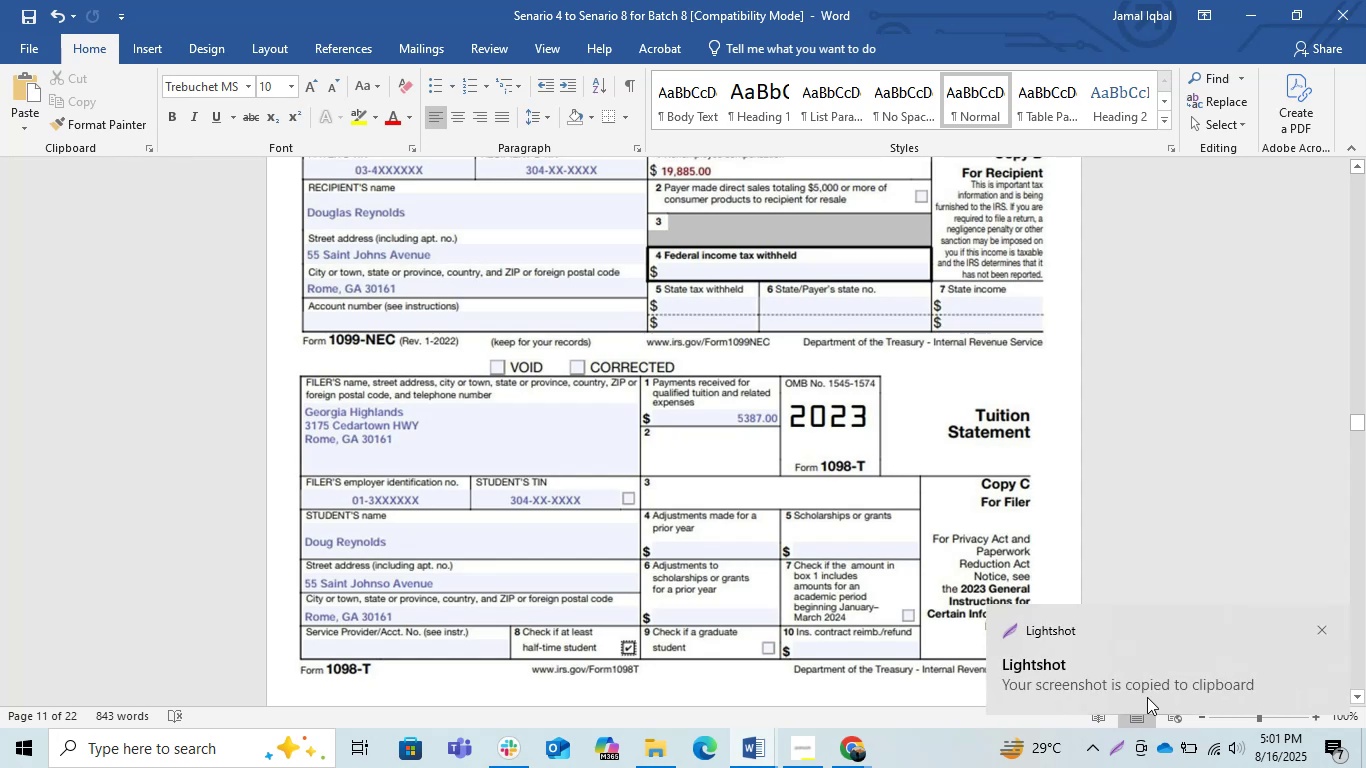 
key(Alt+AltLeft)
 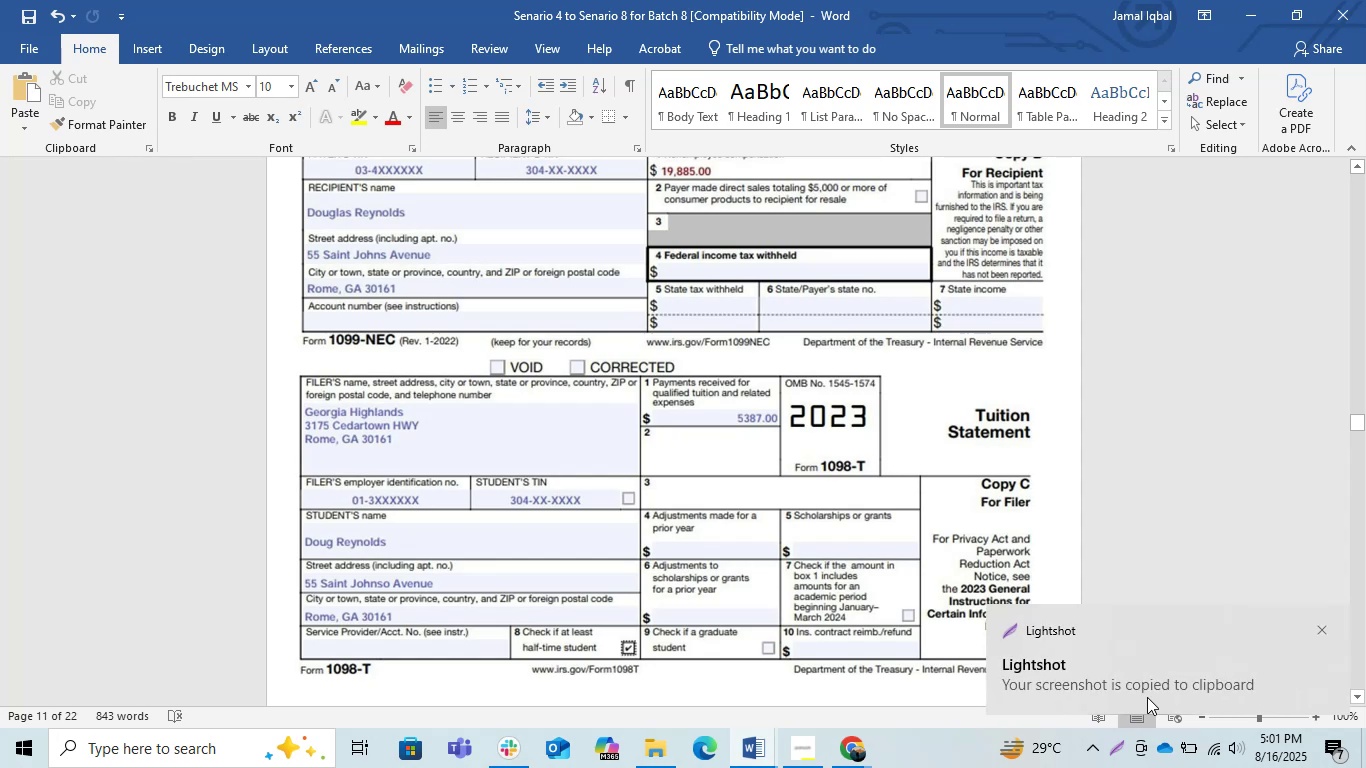 
key(Alt+Tab)
 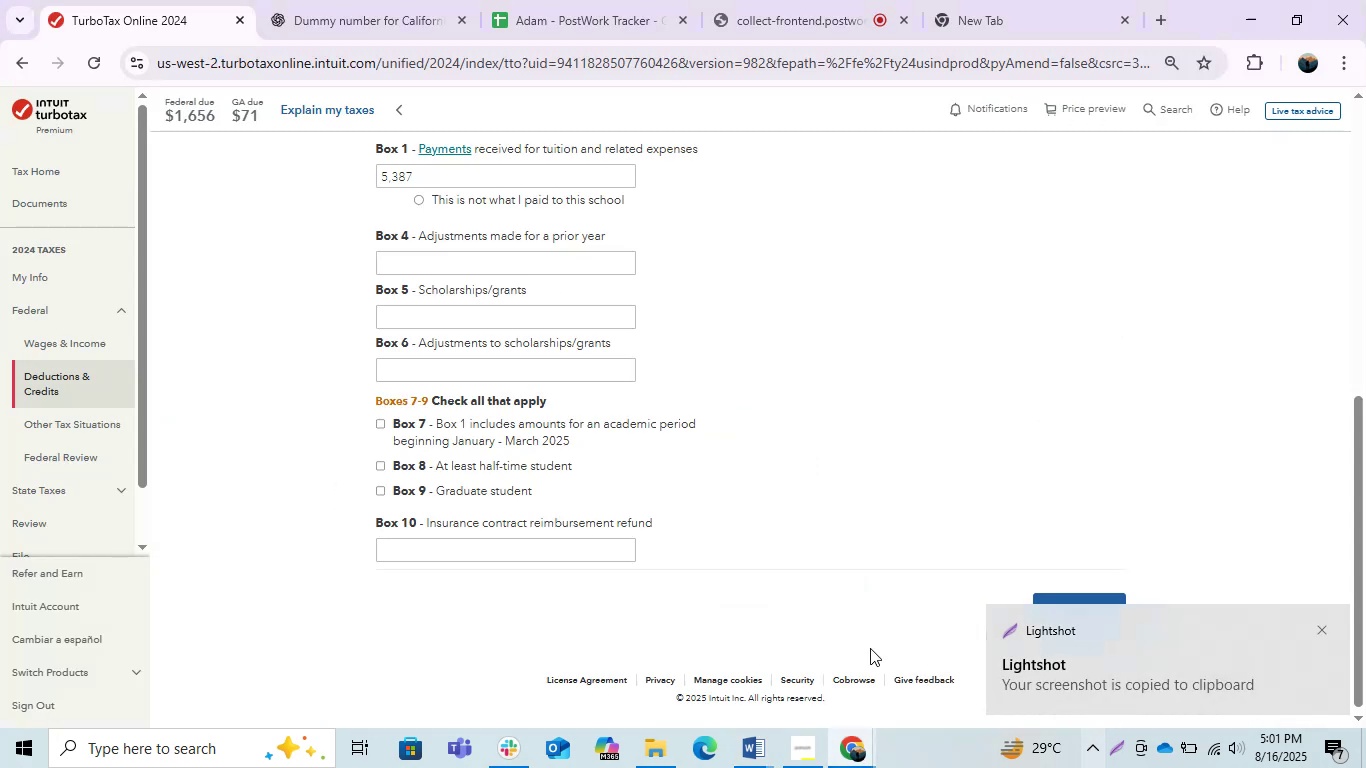 
left_click([837, 498])
 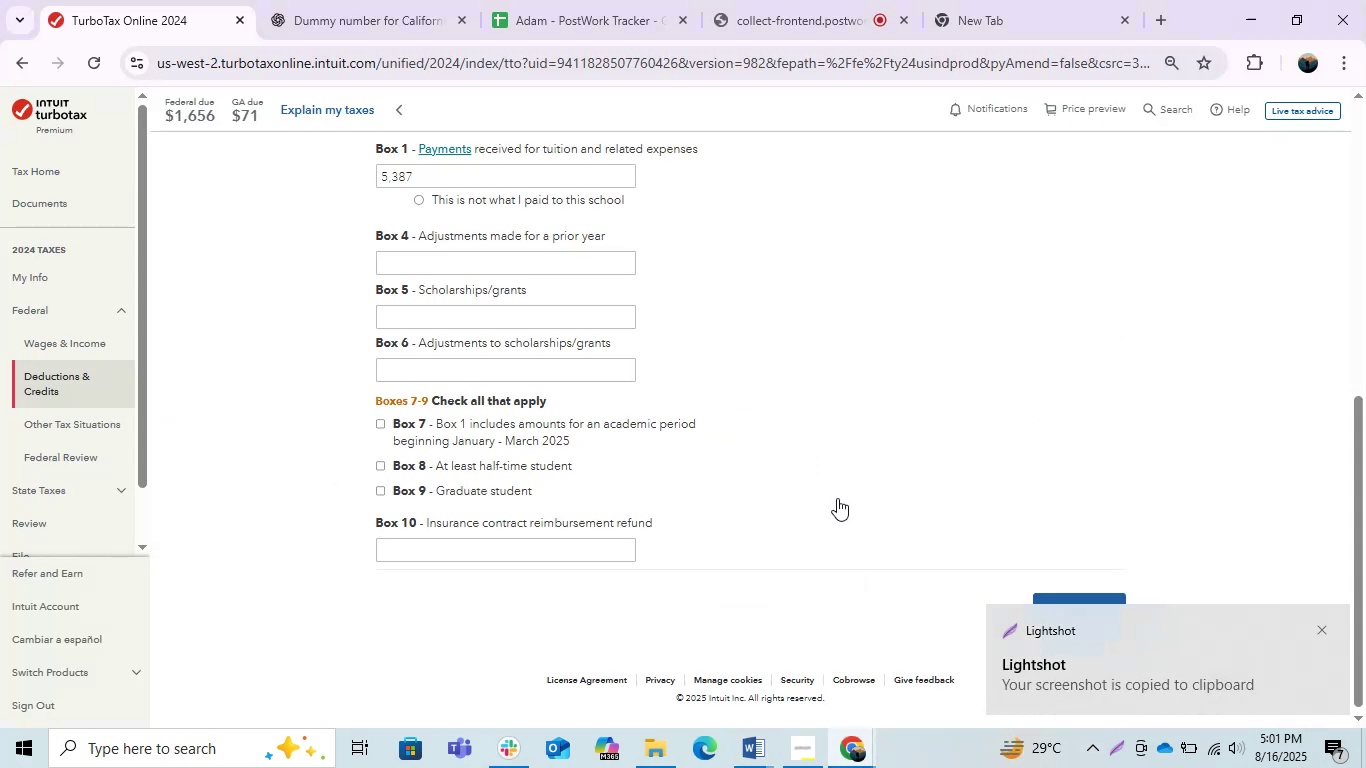 
key(Alt+AltLeft)
 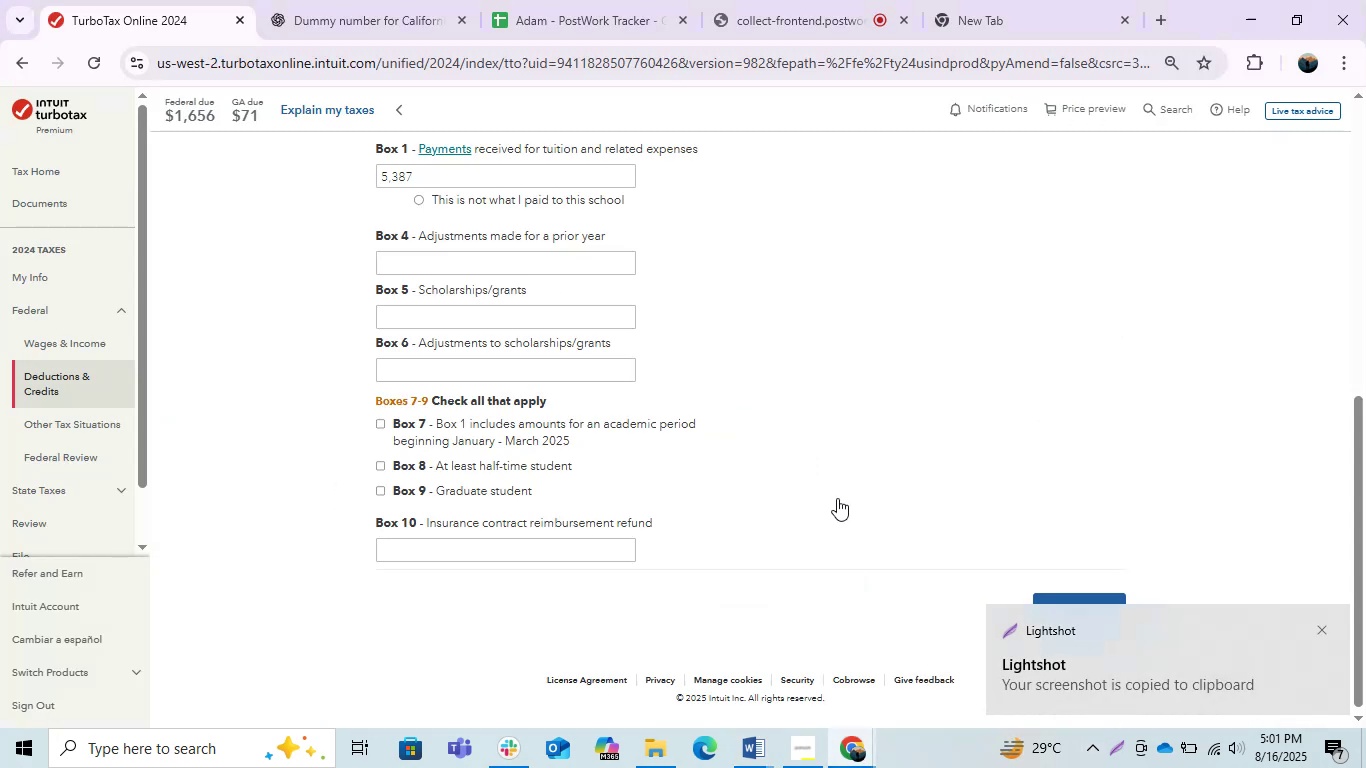 
key(Alt+Tab)
 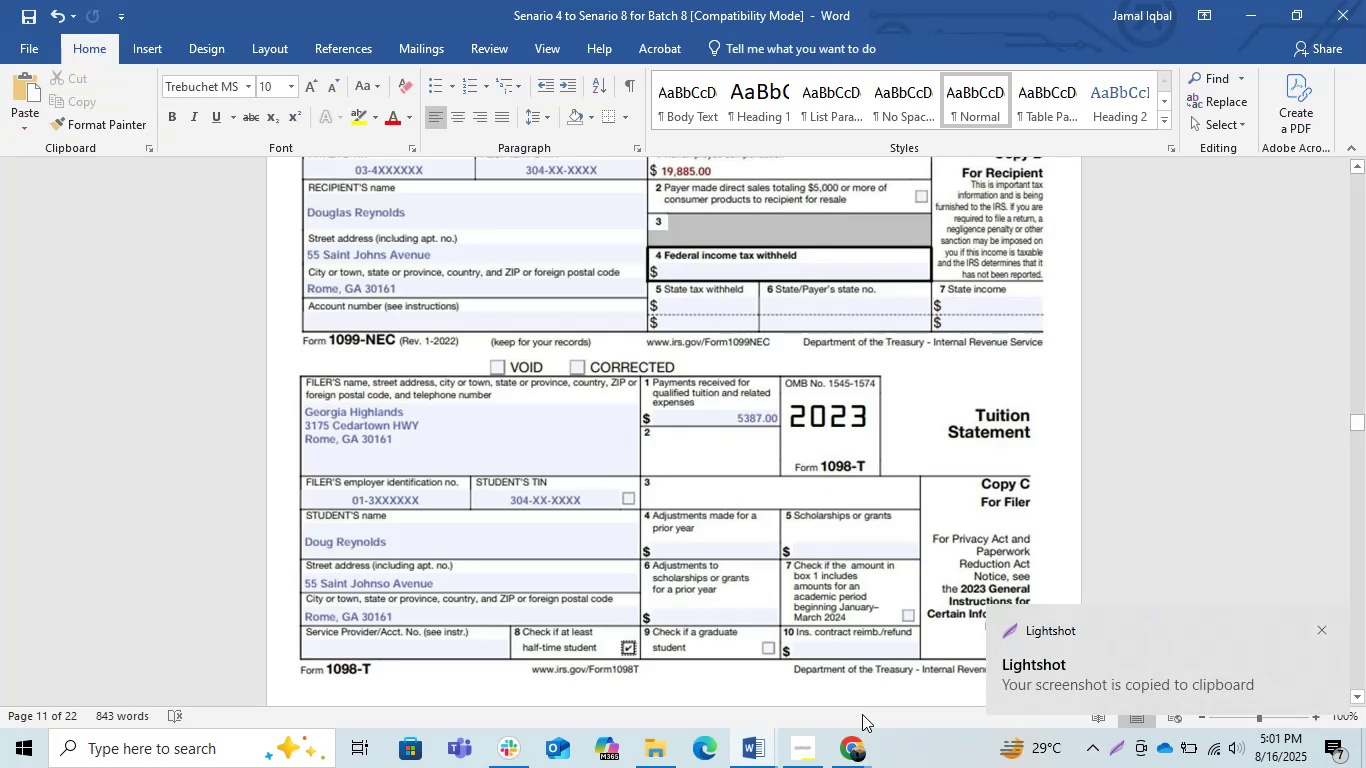 
left_click([856, 745])
 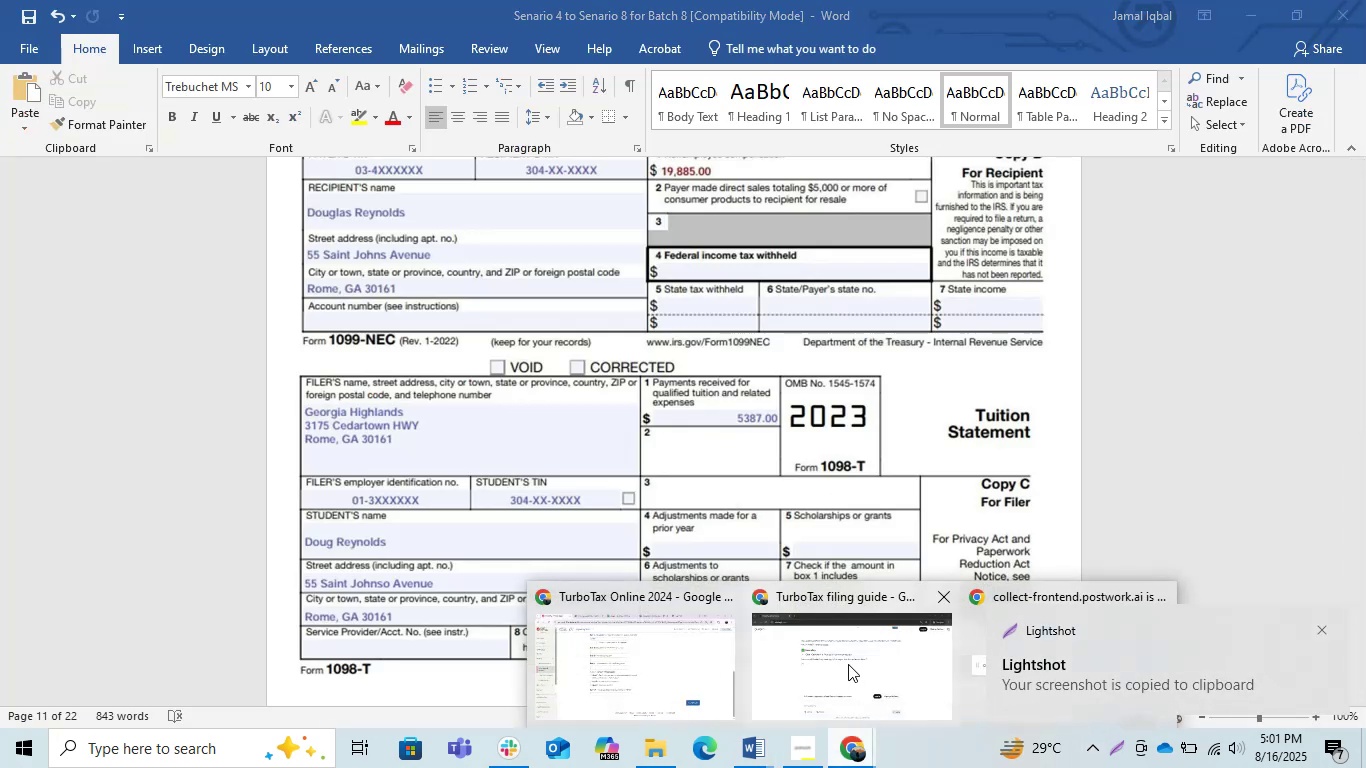 
left_click([868, 663])
 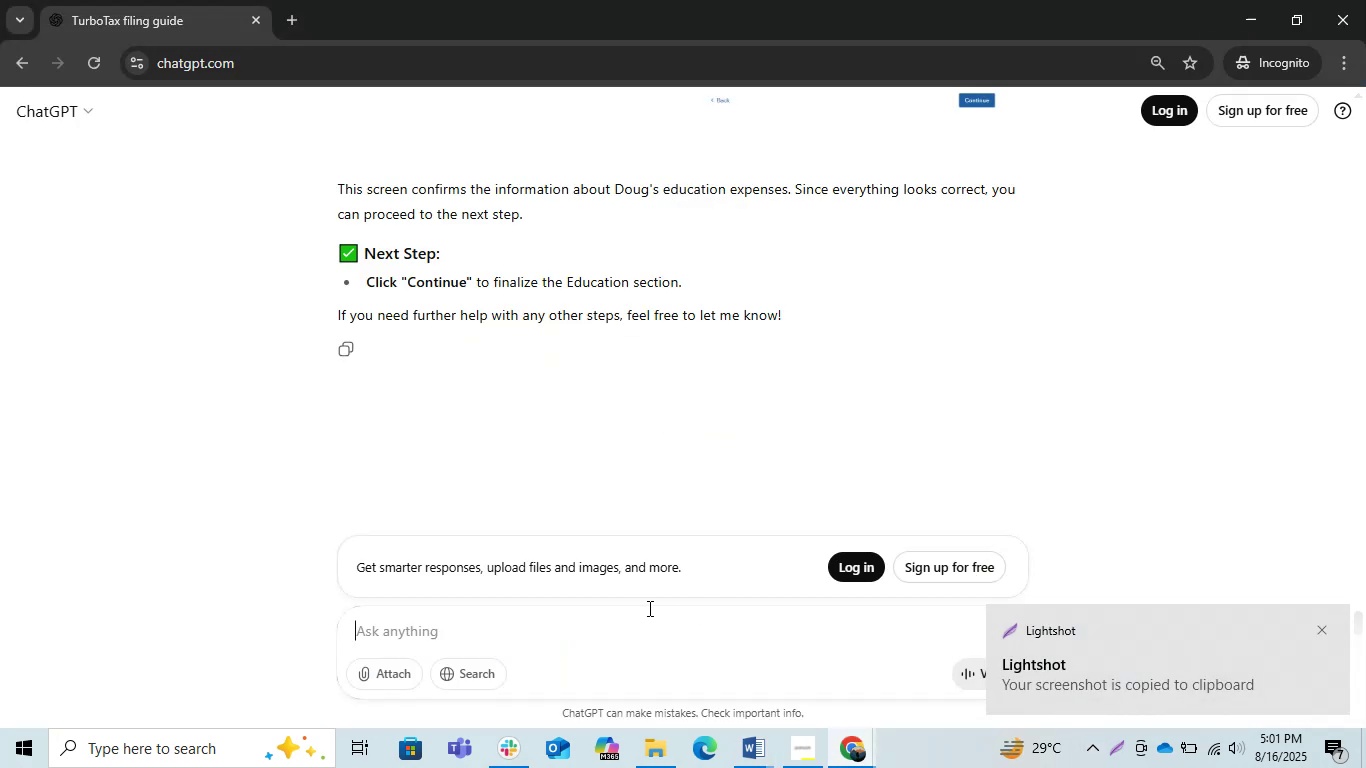 
key(Control+V)
 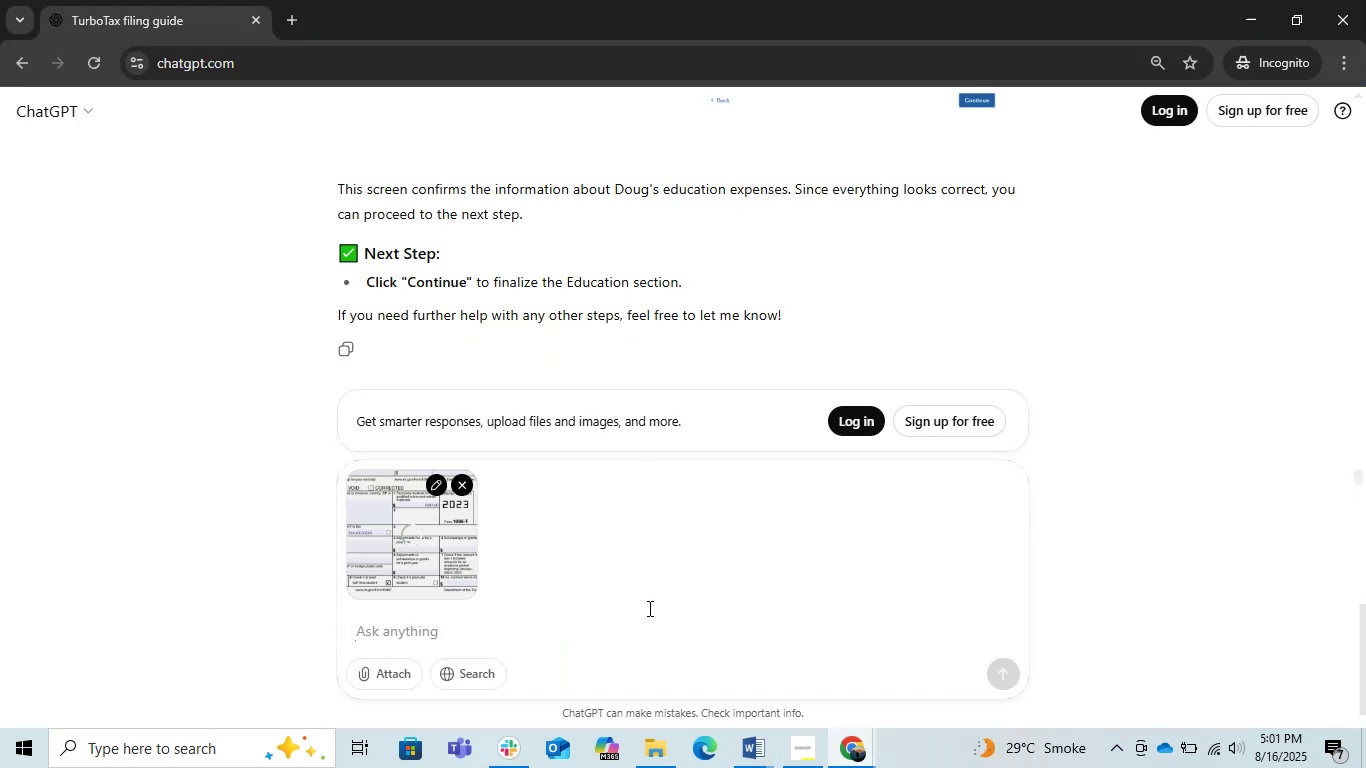 
key(Enter)
 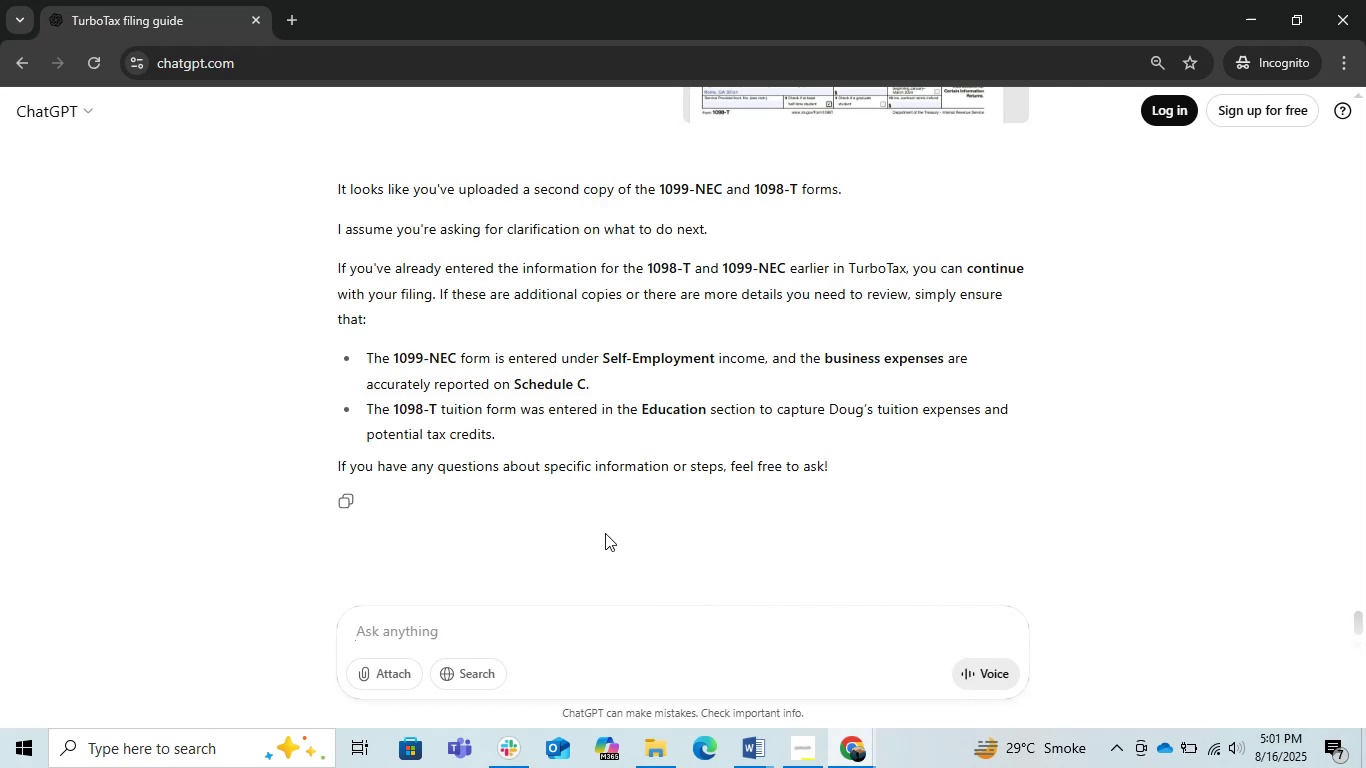 
wait(15.22)
 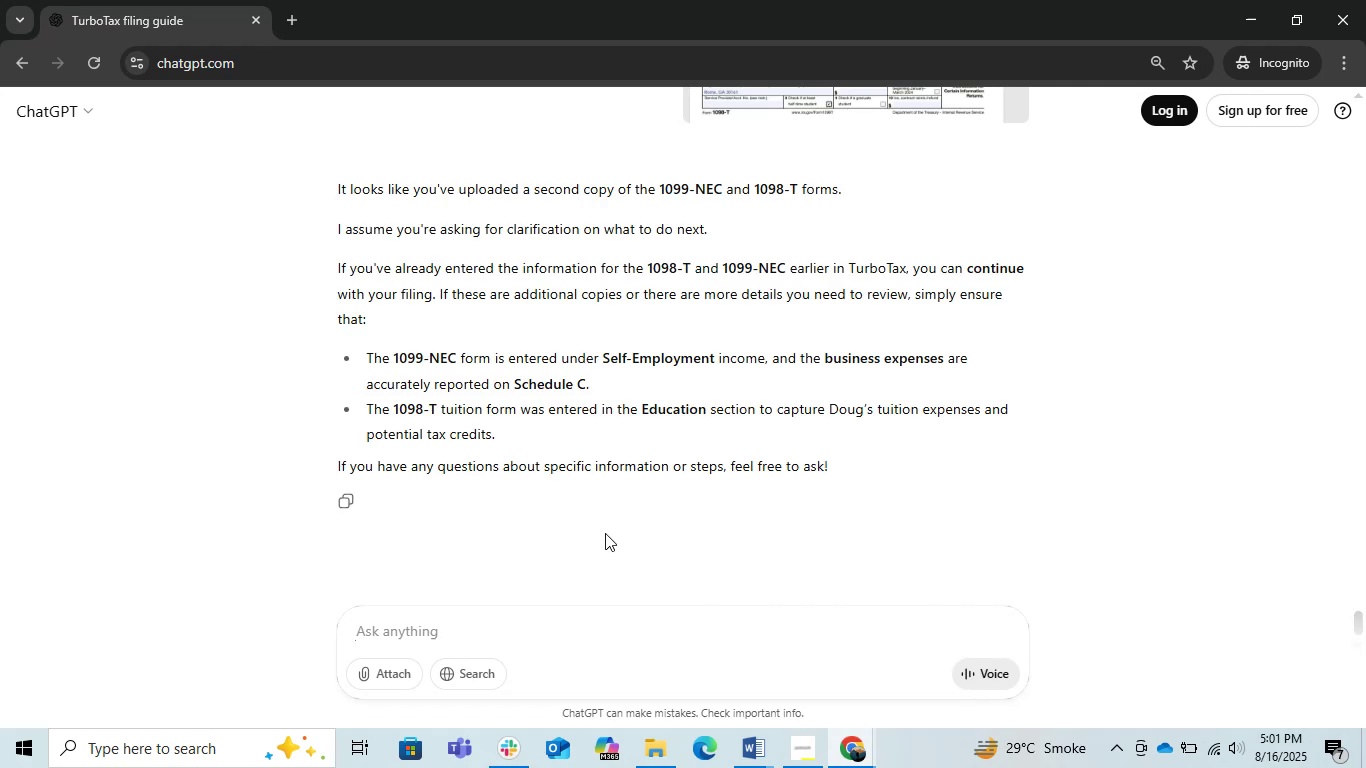 
scroll: coordinate [605, 533], scroll_direction: up, amount: 1.0
 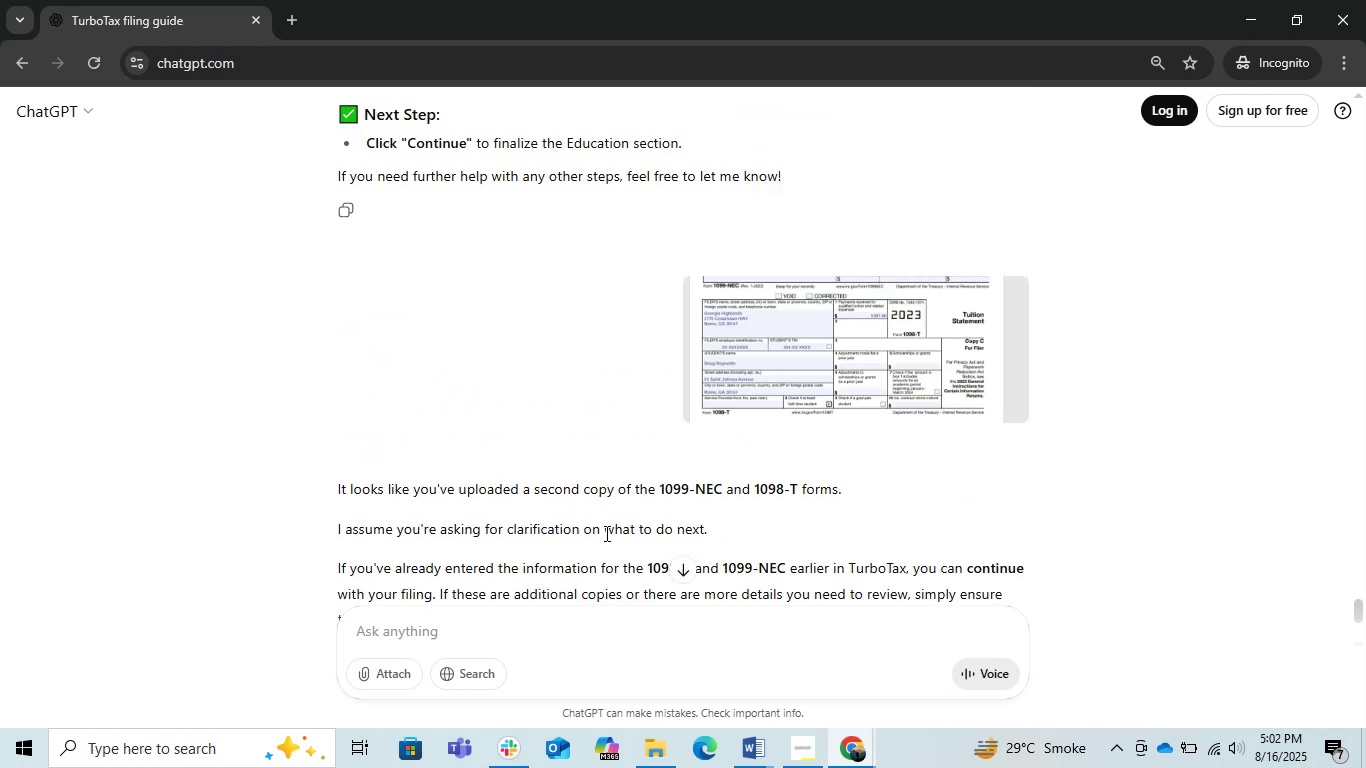 
scroll: coordinate [605, 533], scroll_direction: down, amount: 2.0
 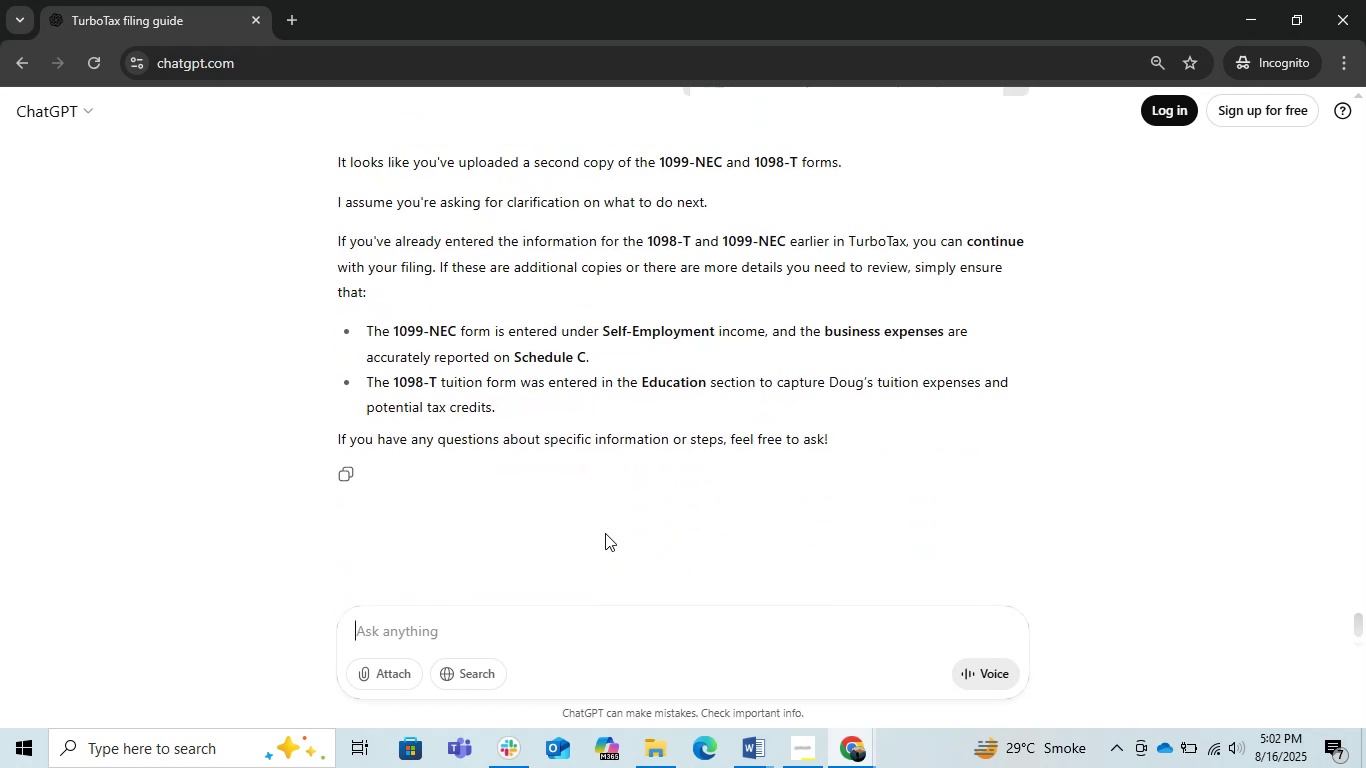 
key(Alt+AltLeft)
 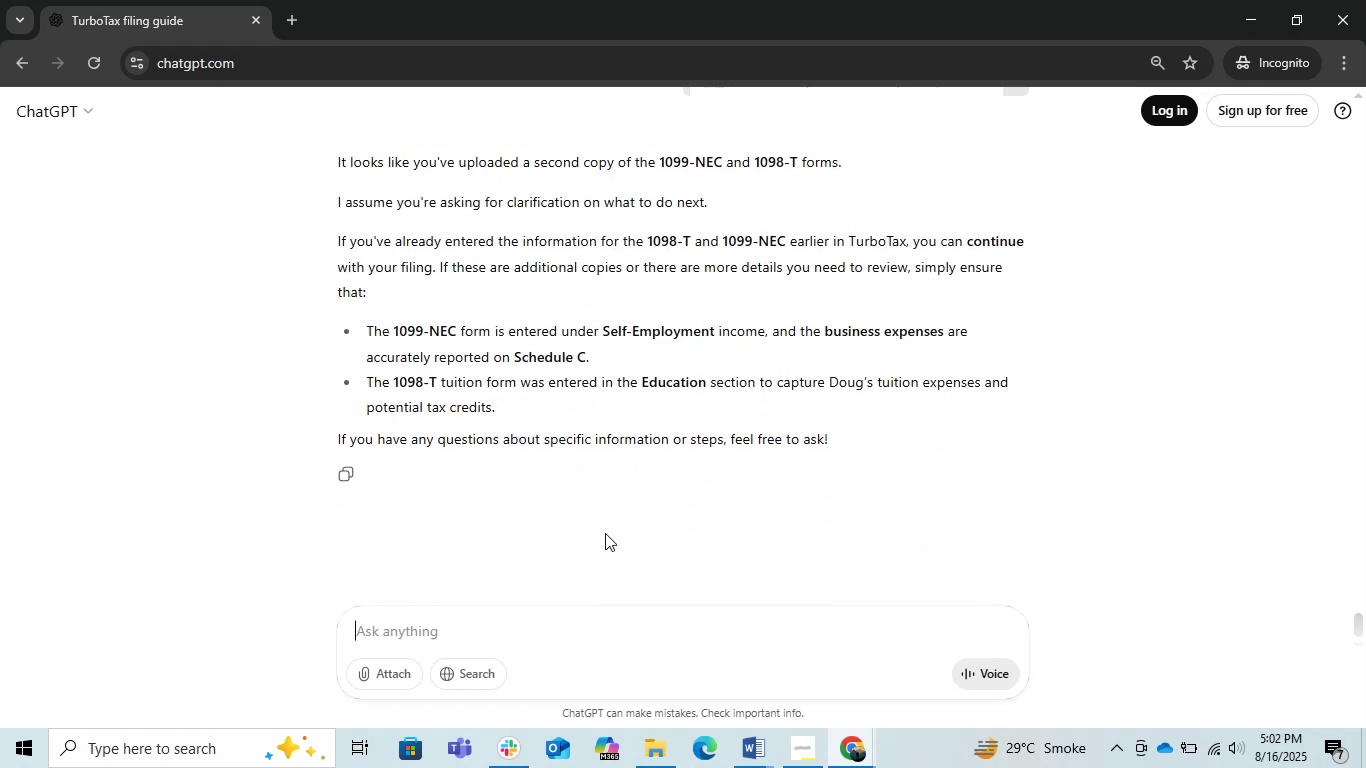 
key(Alt+Tab)
 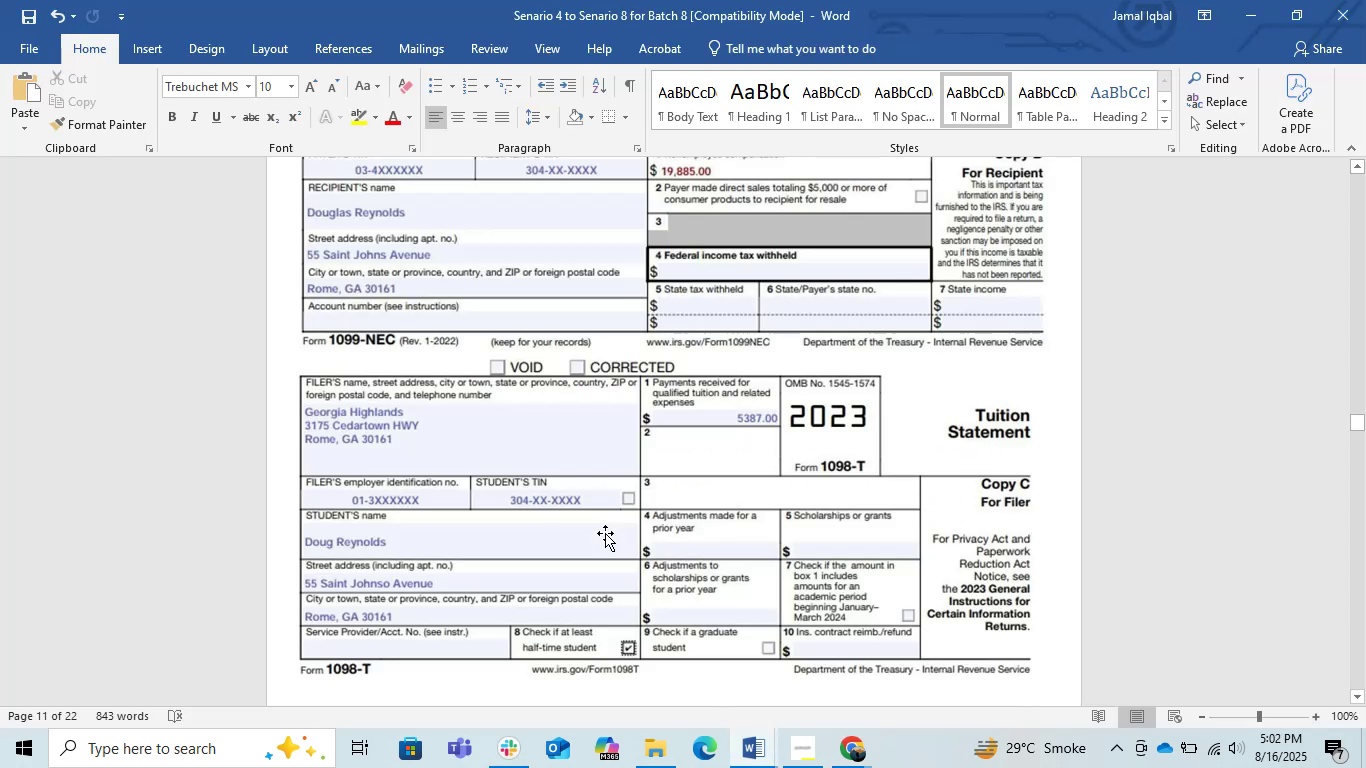 
key(Alt+AltLeft)
 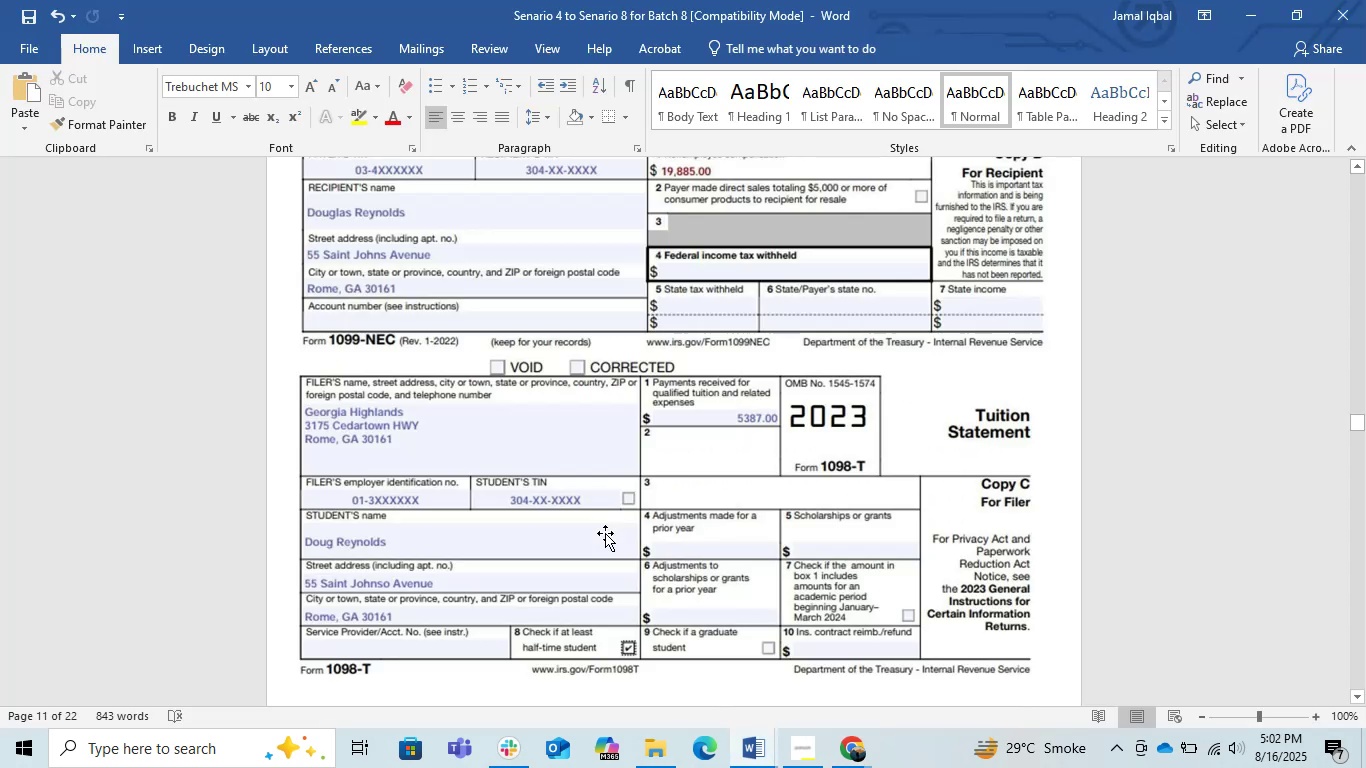 
key(Alt+Tab)
 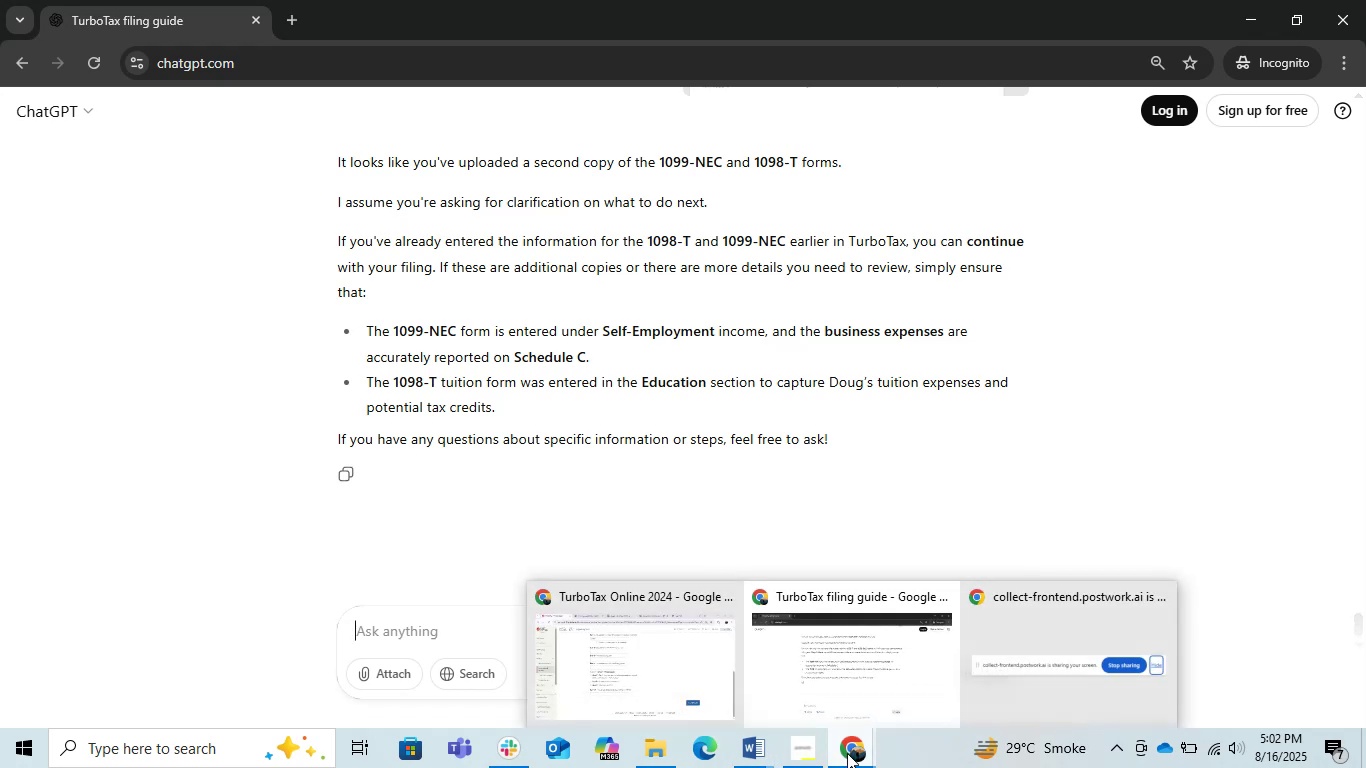 
left_click([634, 666])
 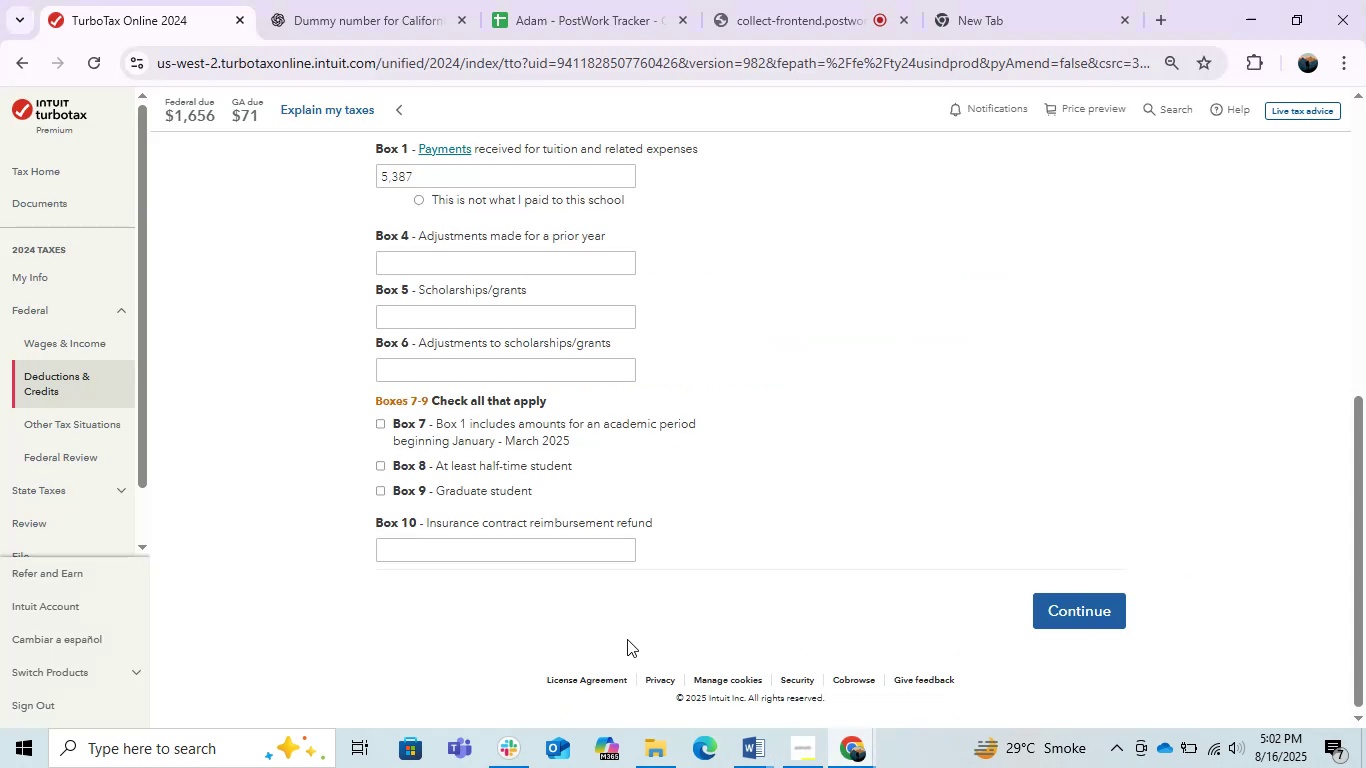 
scroll: coordinate [628, 630], scroll_direction: up, amount: 1.0
 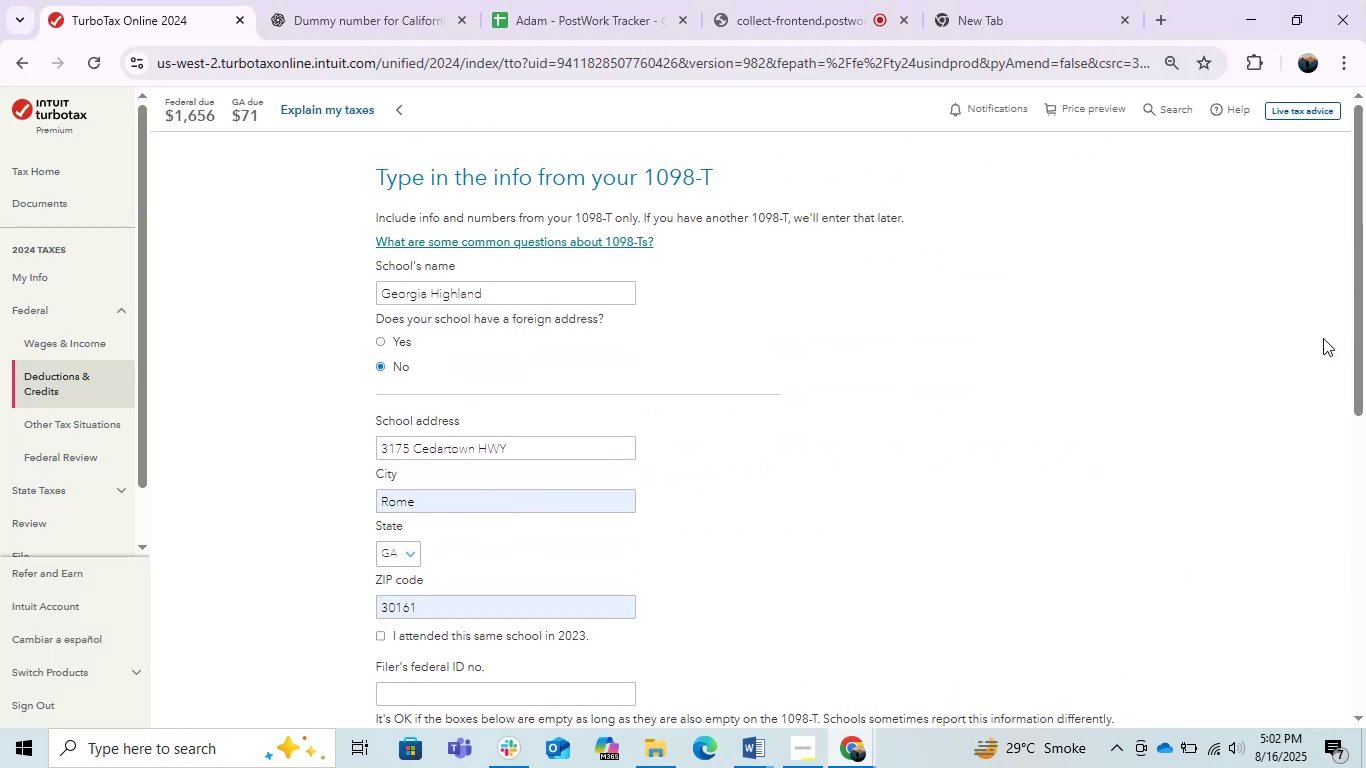 
left_click_drag(start_coordinate=[1361, 333], to_coordinate=[1359, 343])
 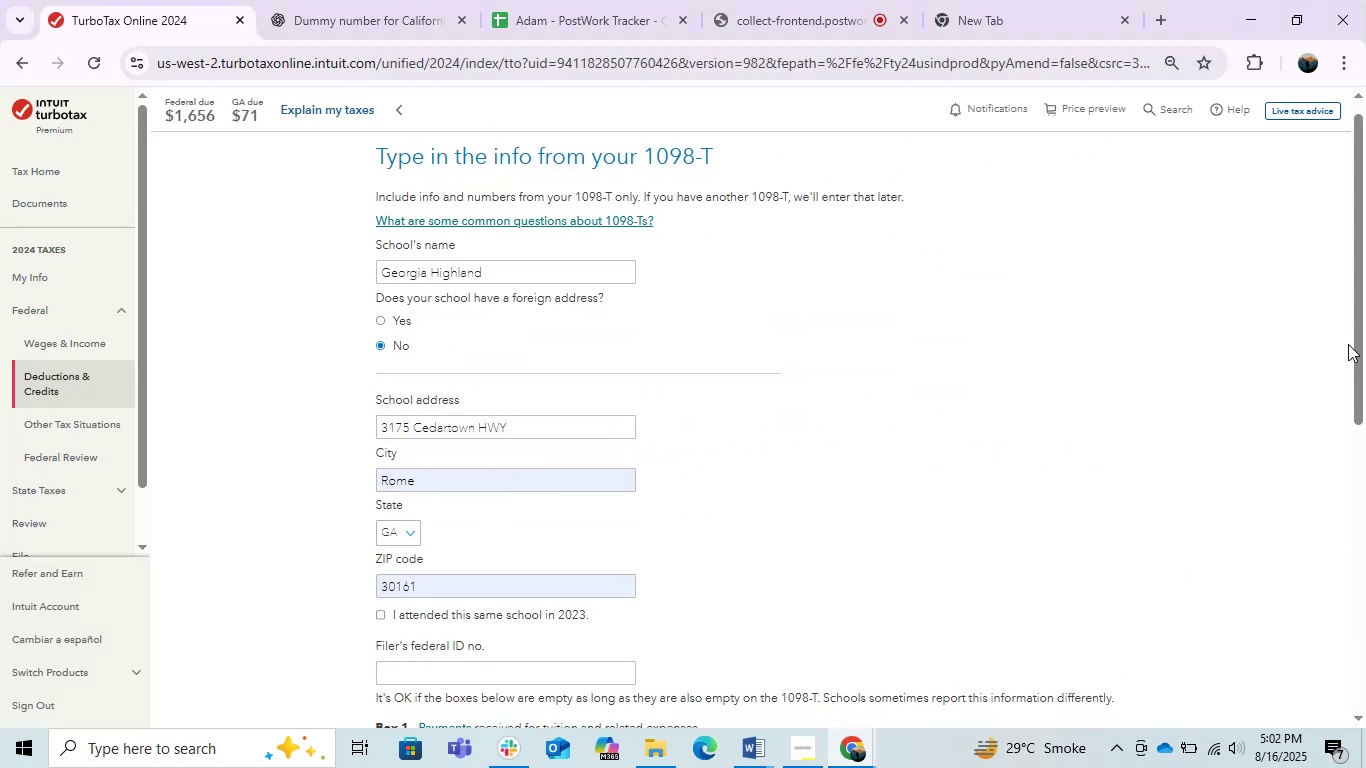 
key(PrintScreen)
 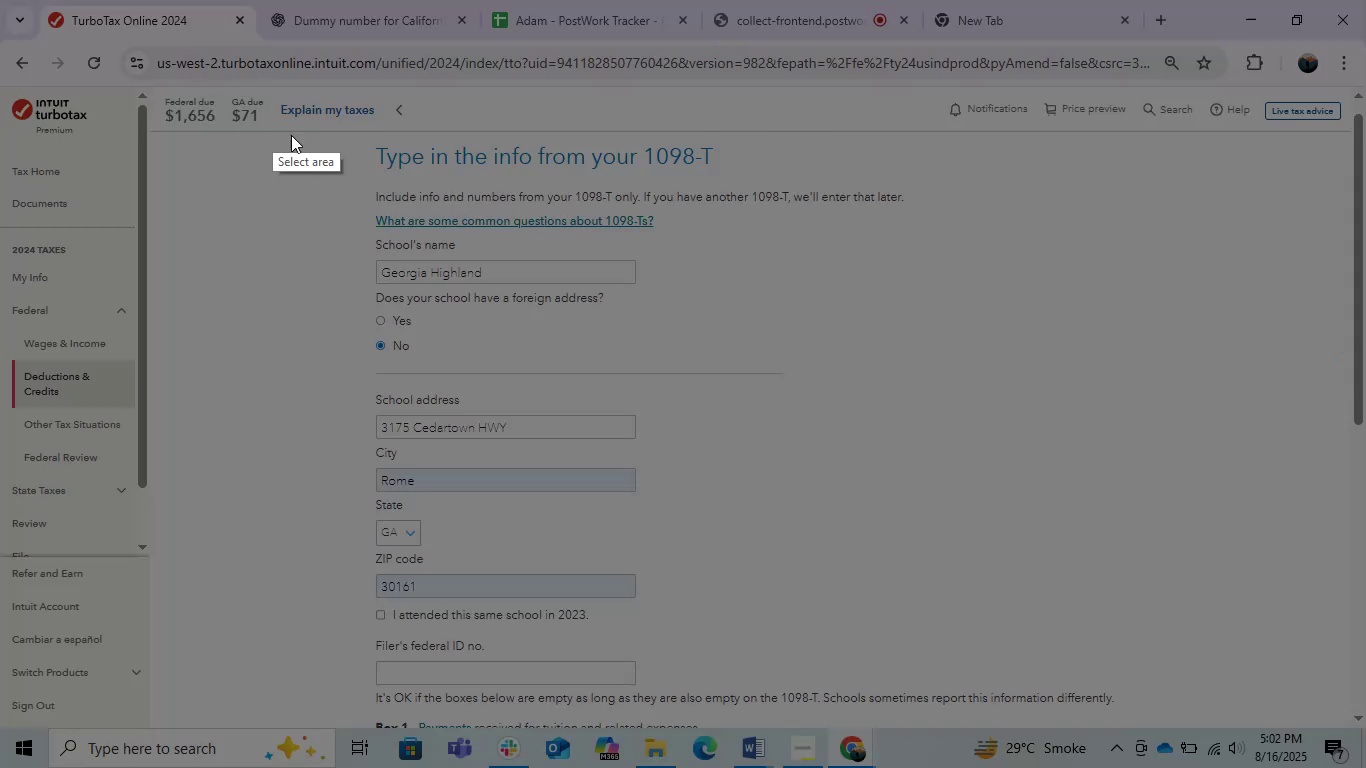 
left_click_drag(start_coordinate=[337, 129], to_coordinate=[1146, 733])
 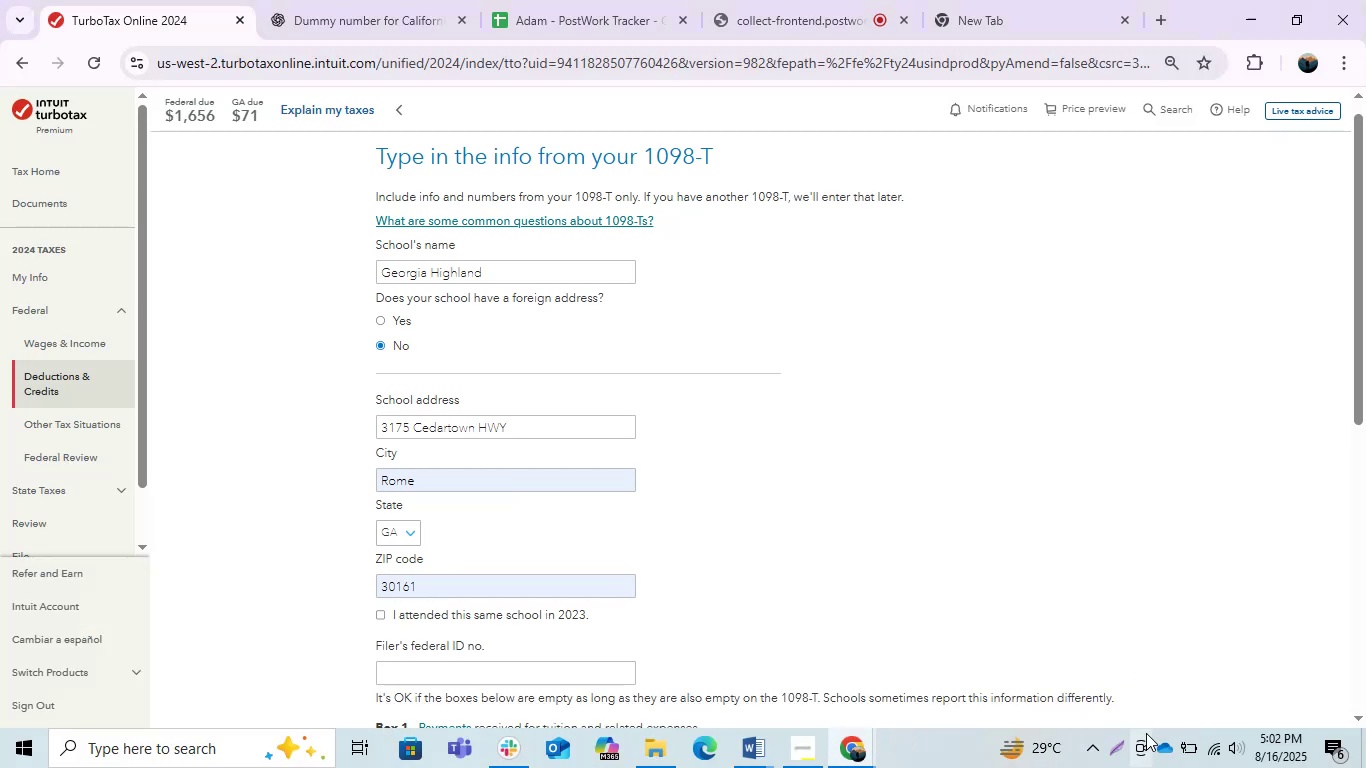 
key(Control+C)
 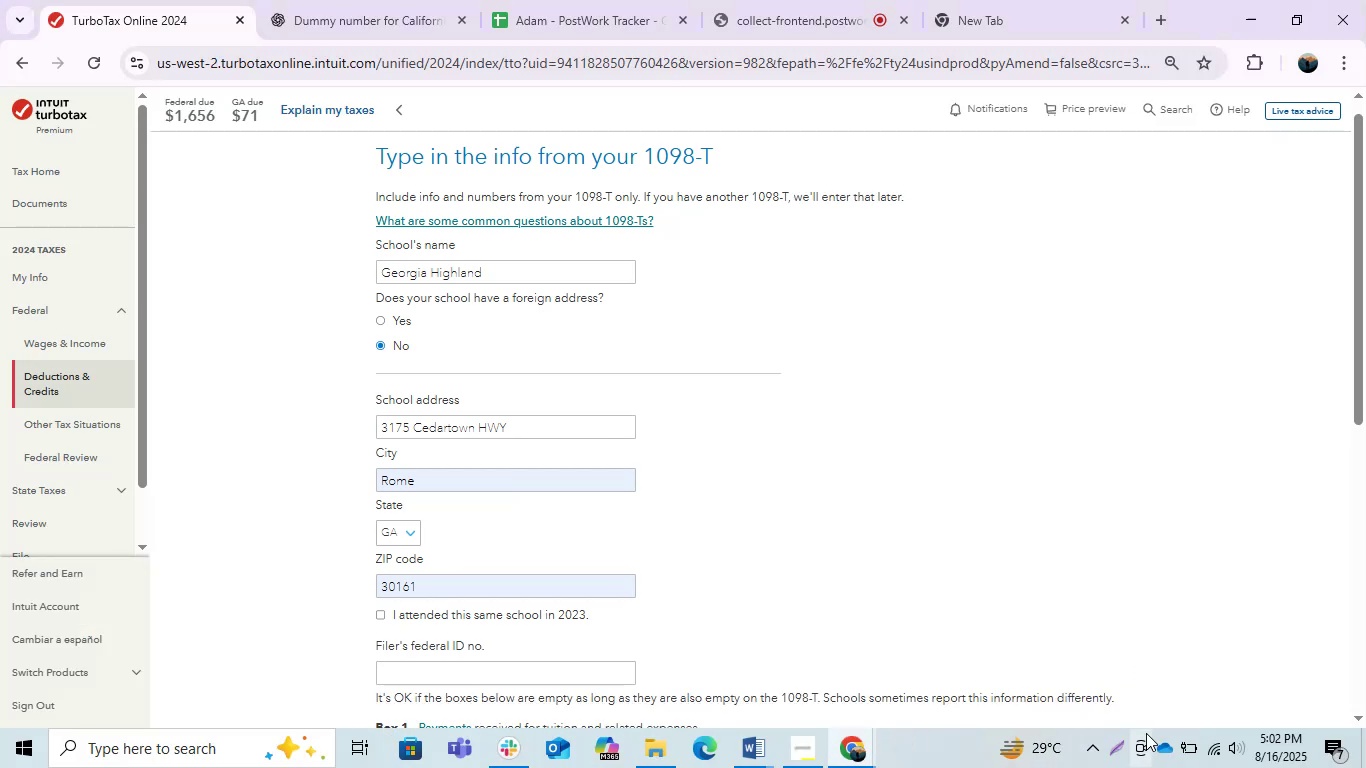 
key(Alt+AltLeft)
 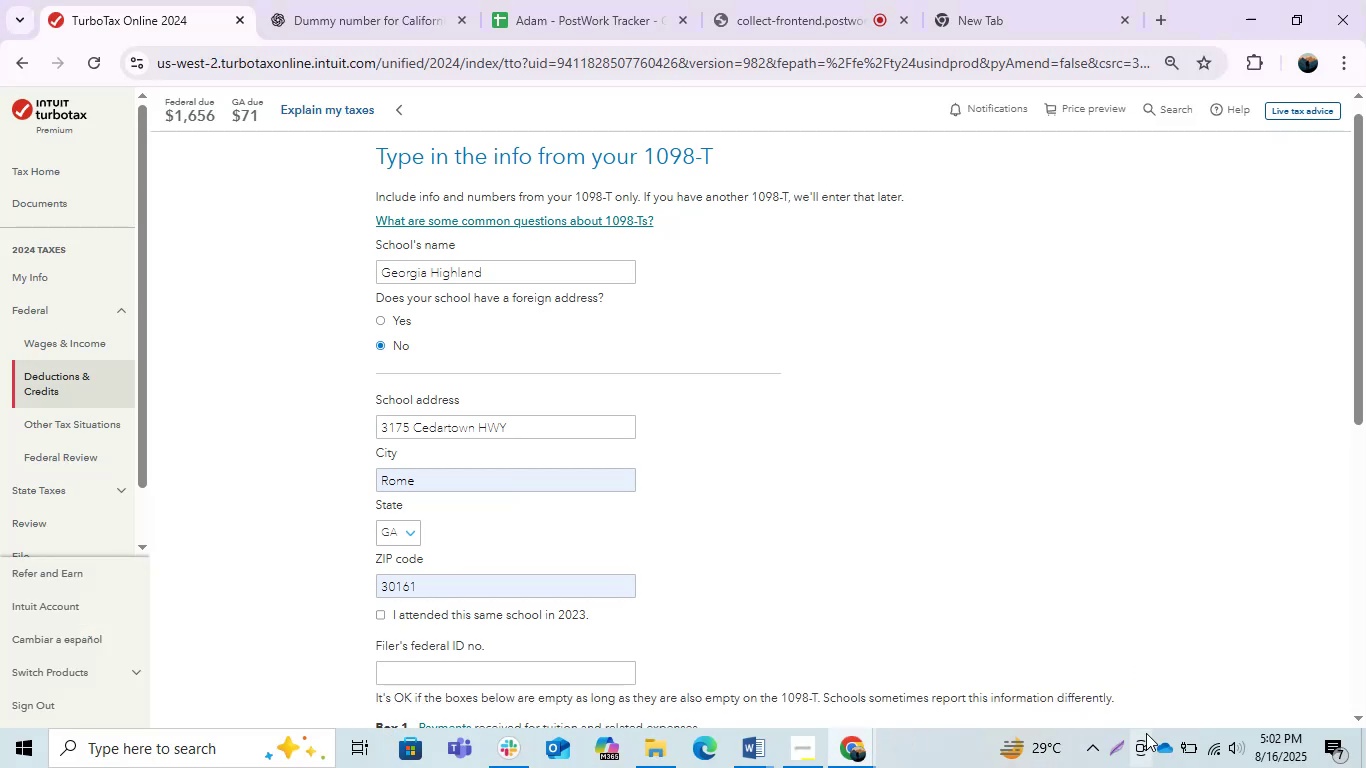 
key(Alt+Tab)
 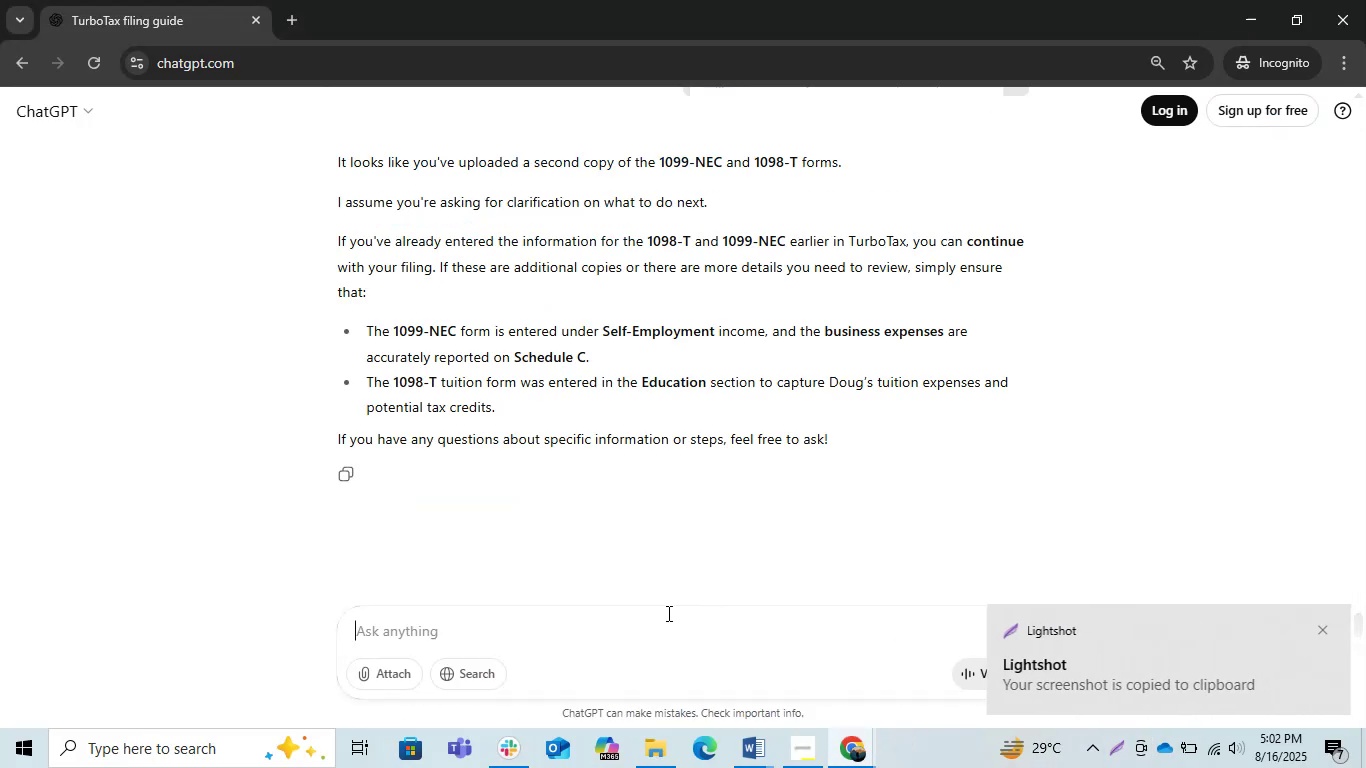 
key(Control+ControlLeft)
 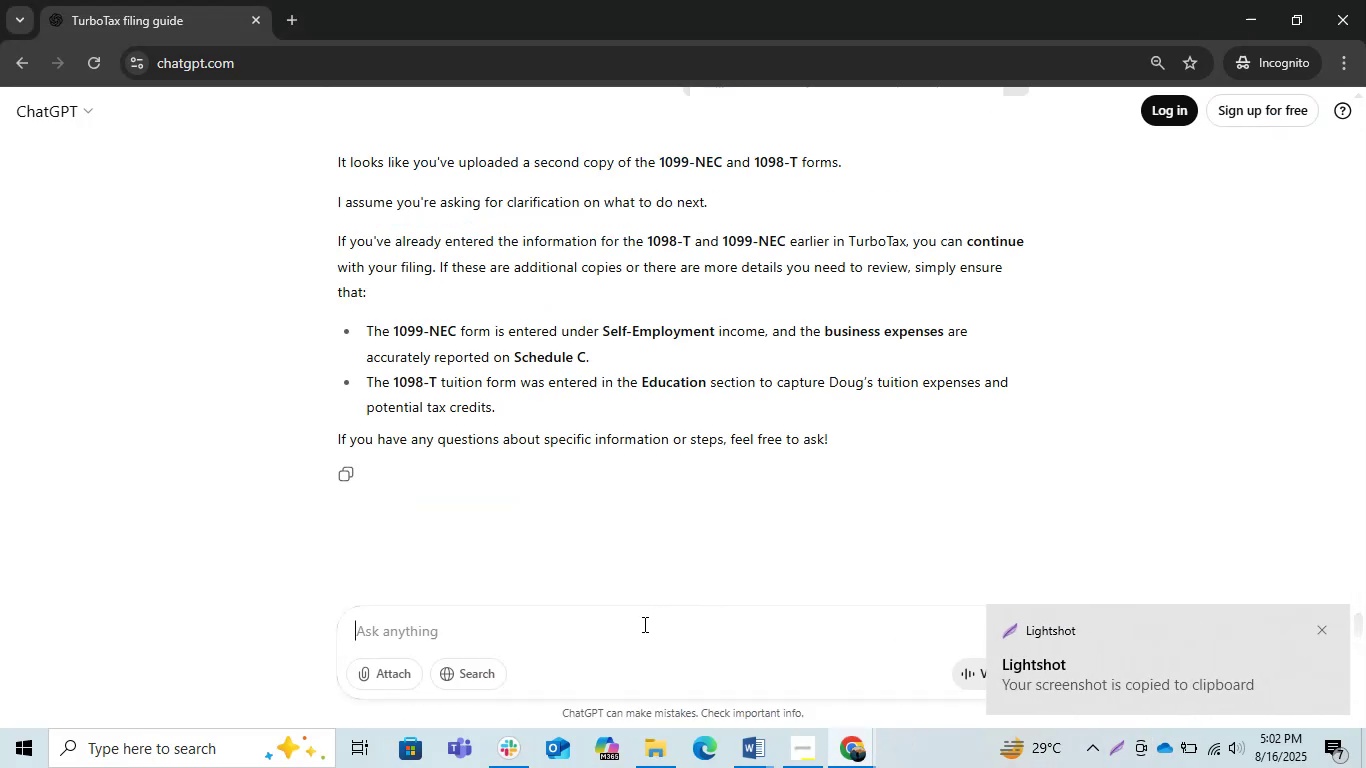 
key(Control+V)
 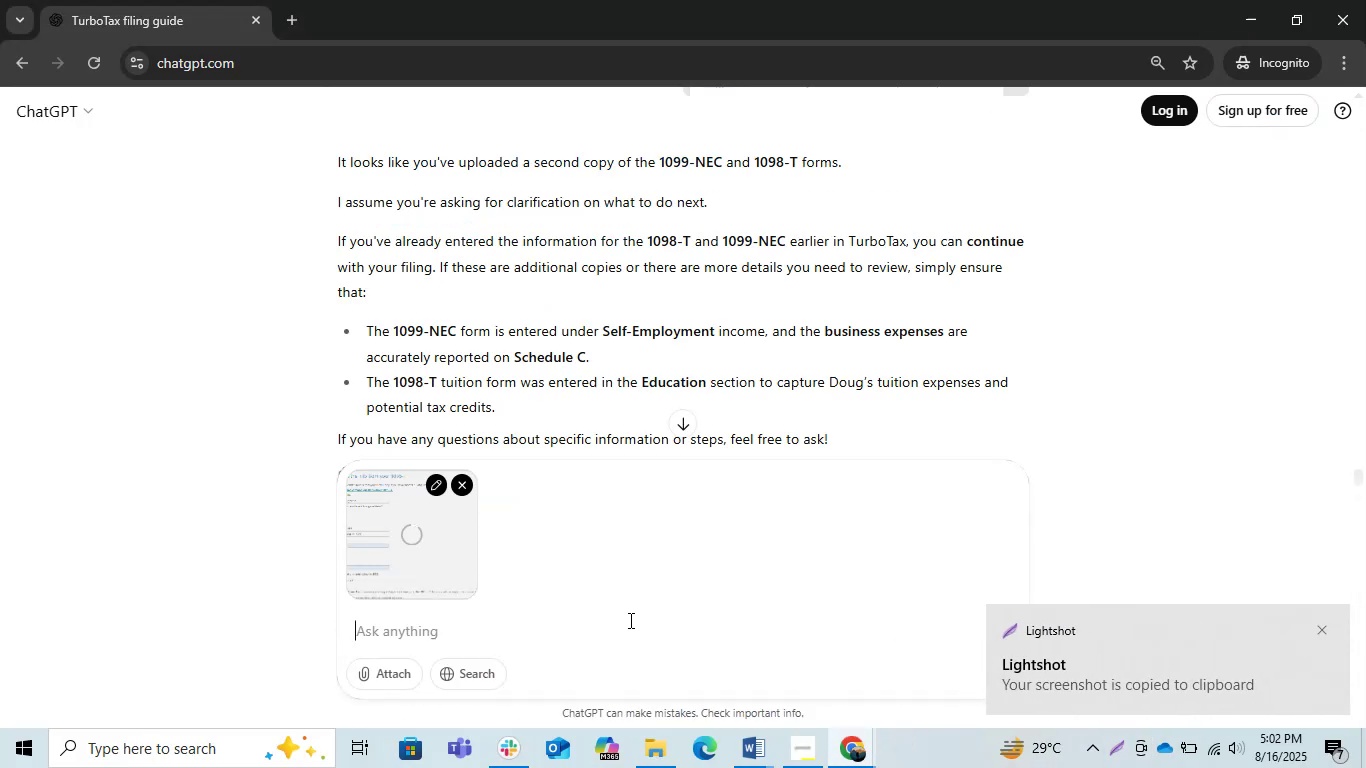 
type(HOW TO ADD HERE 1098-T)
 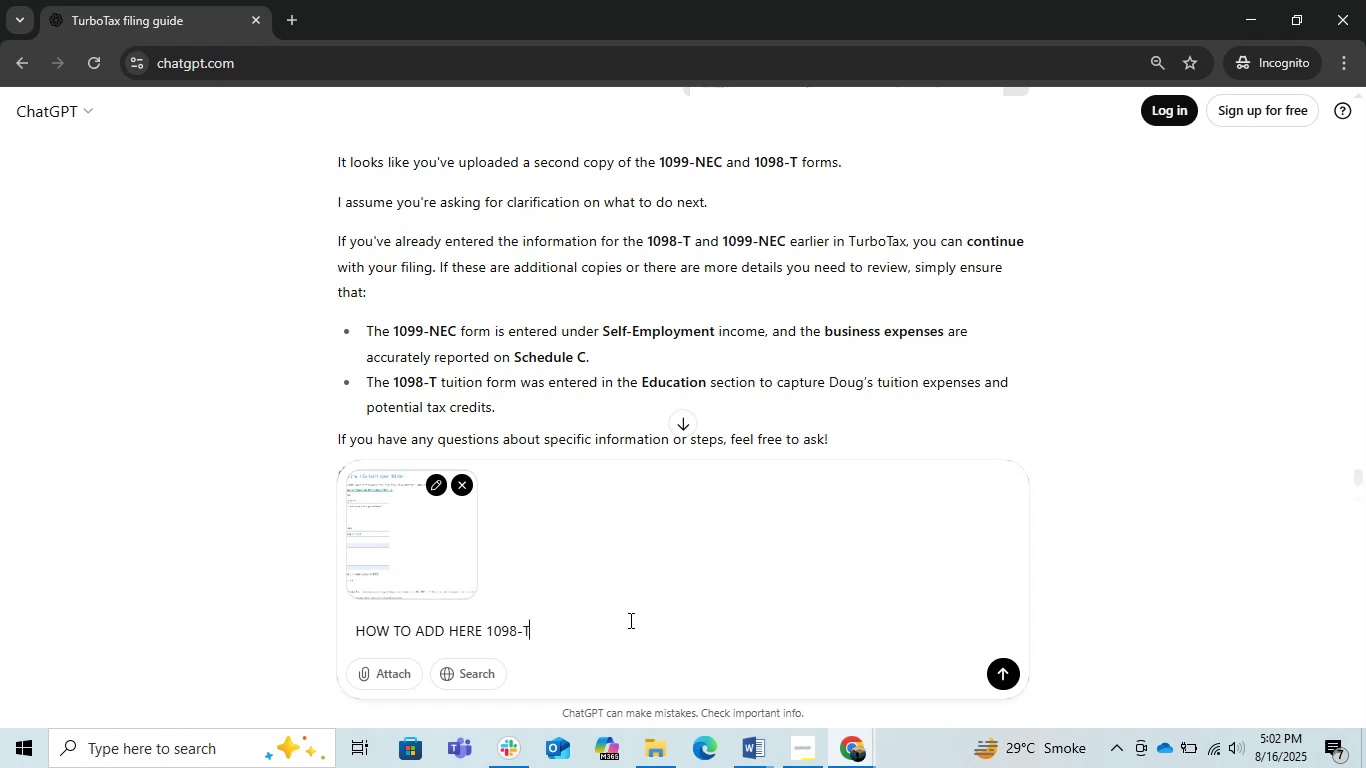 
key(Enter)
 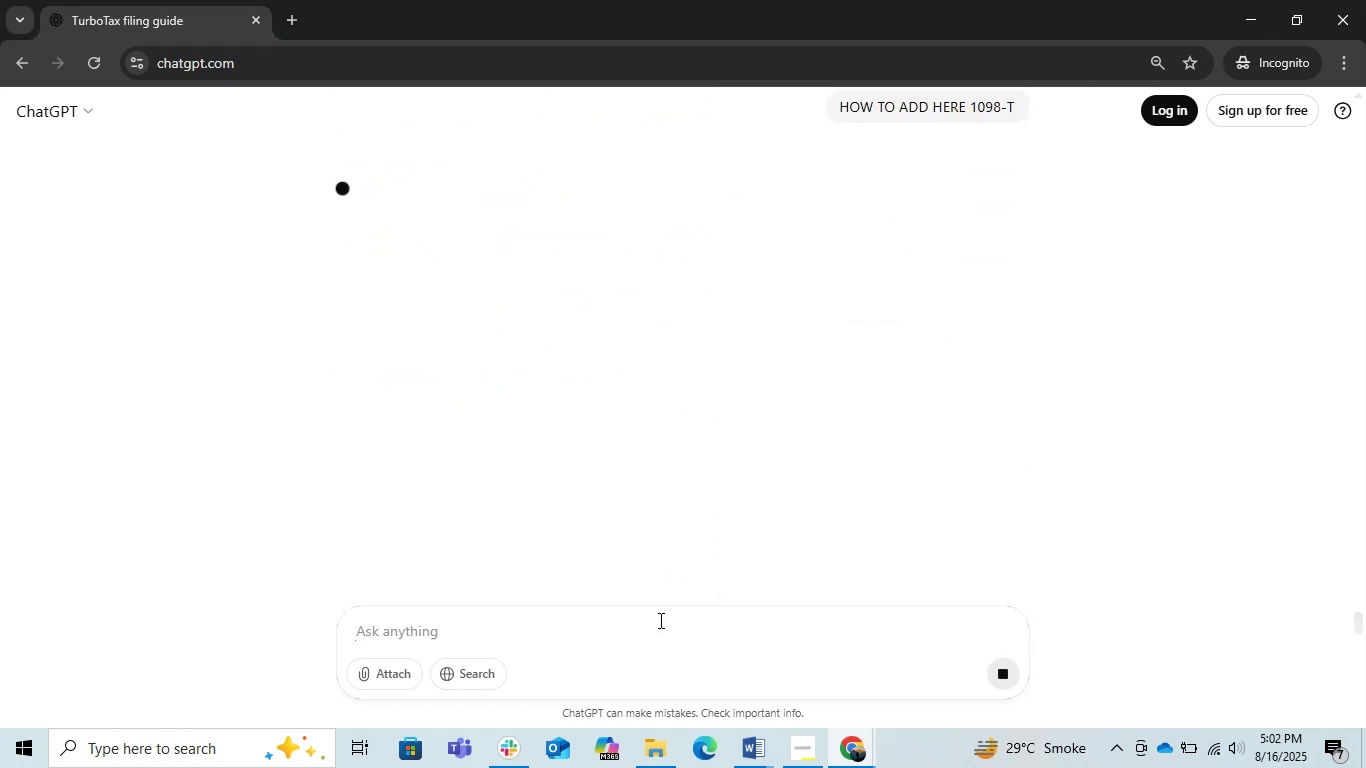 
key(Alt+AltLeft)
 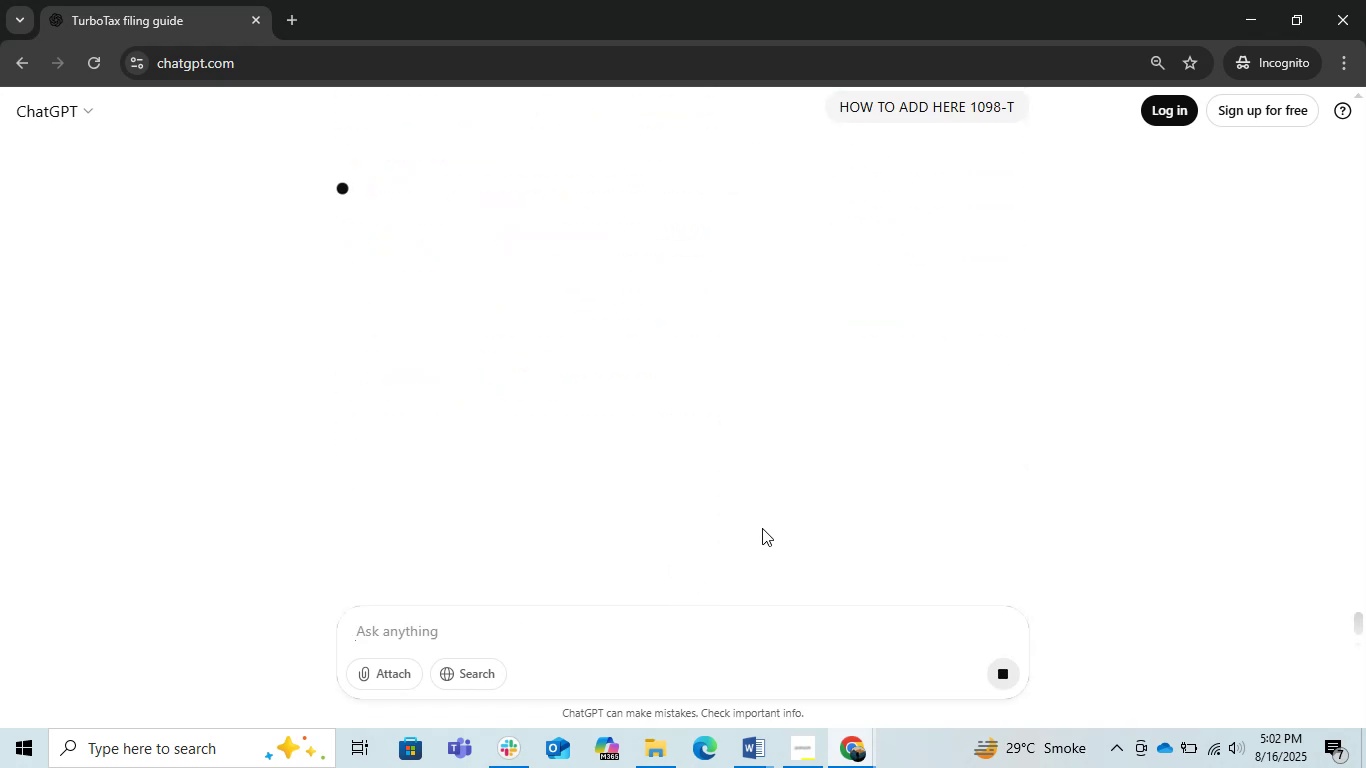 
key(Alt+Tab)
 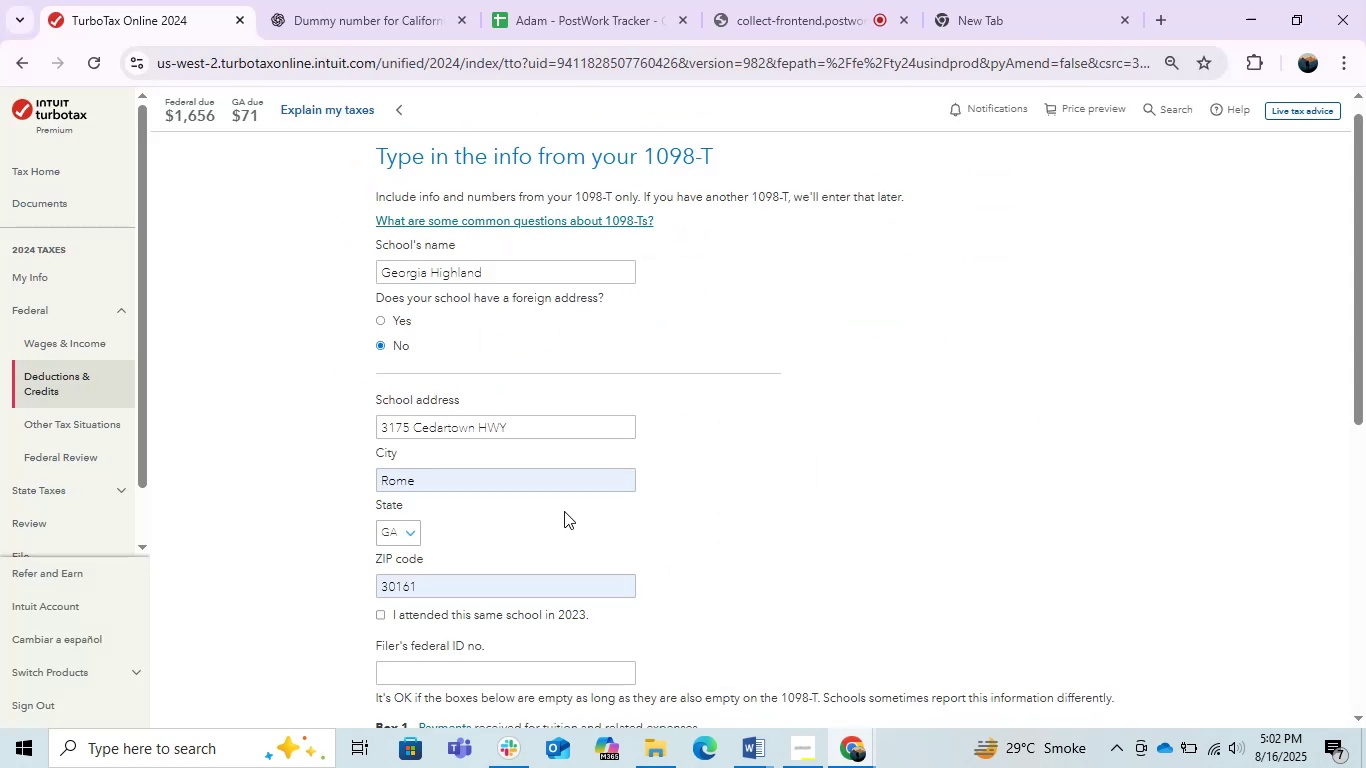 
key(Alt+Tab)
 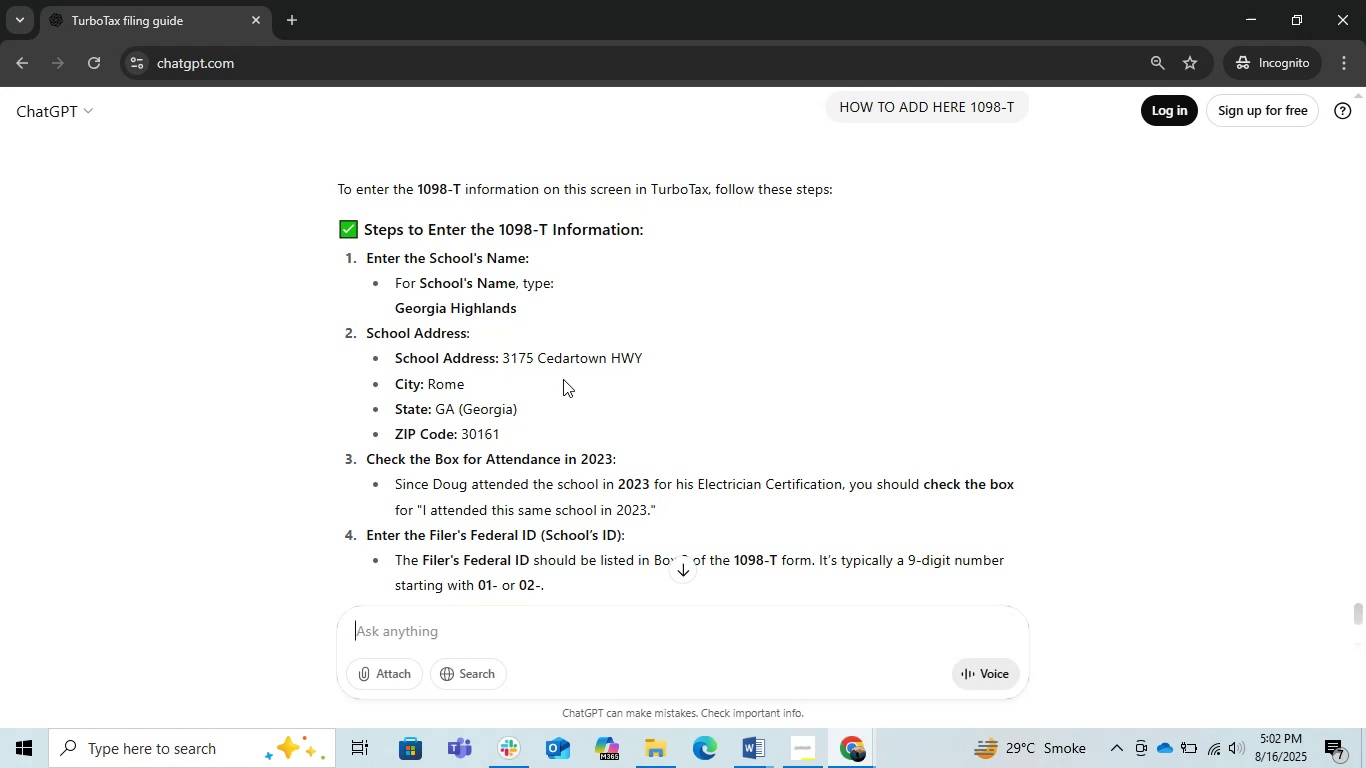 
wait(6.52)
 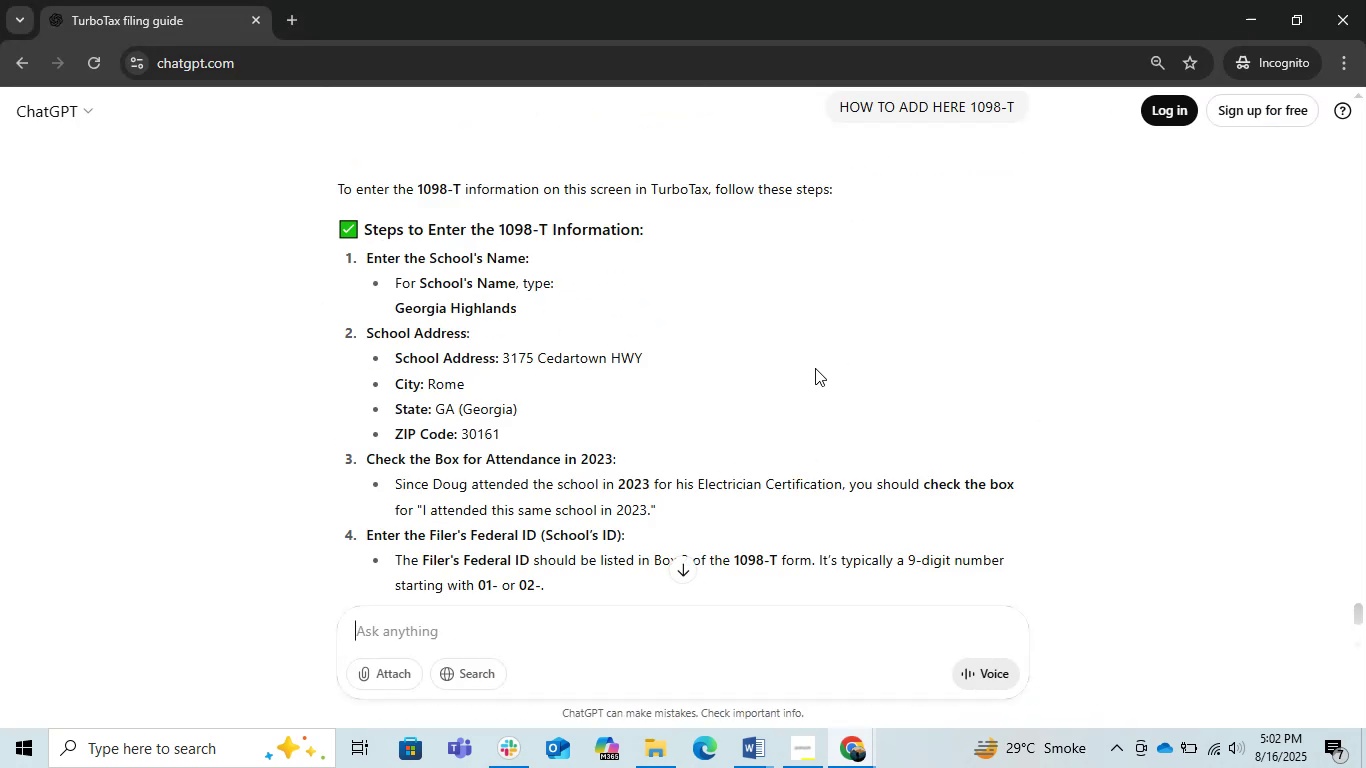 
key(Alt+AltLeft)
 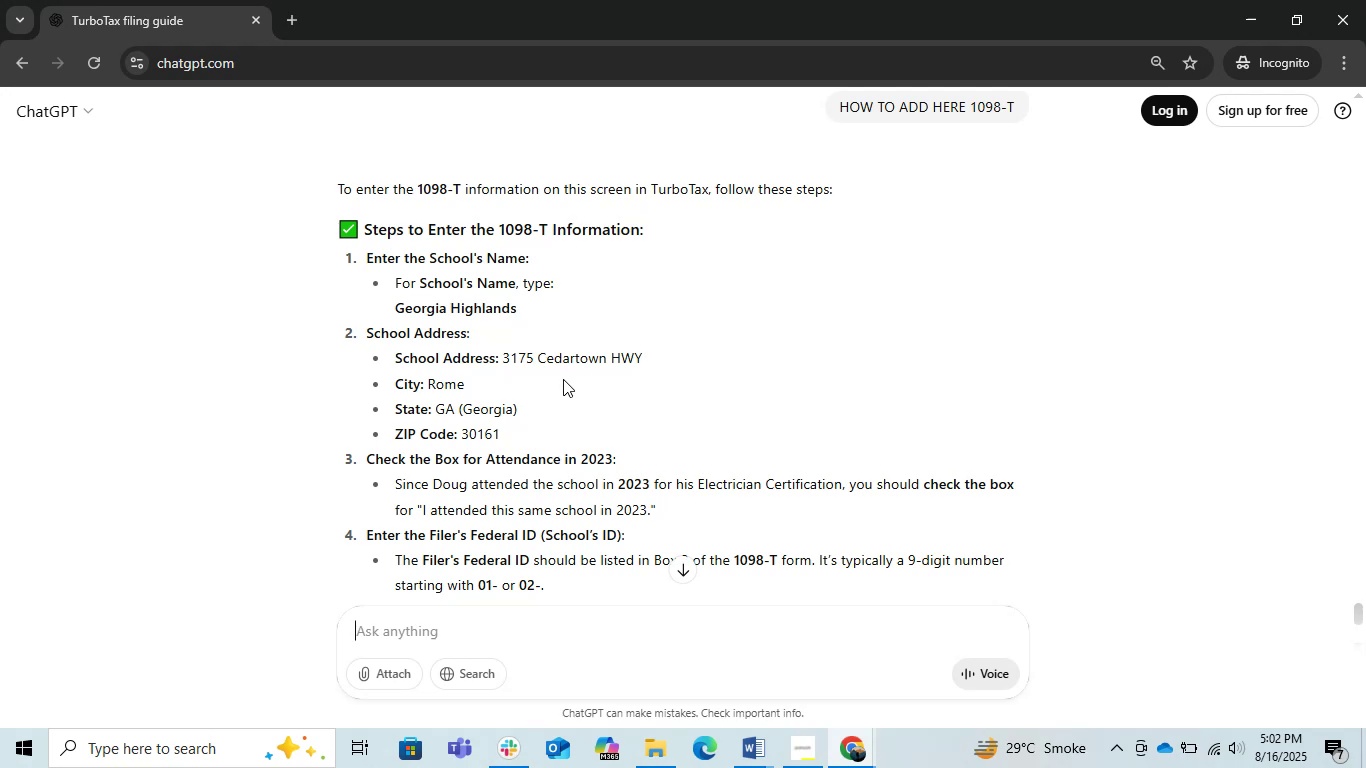 
key(Alt+Tab)
 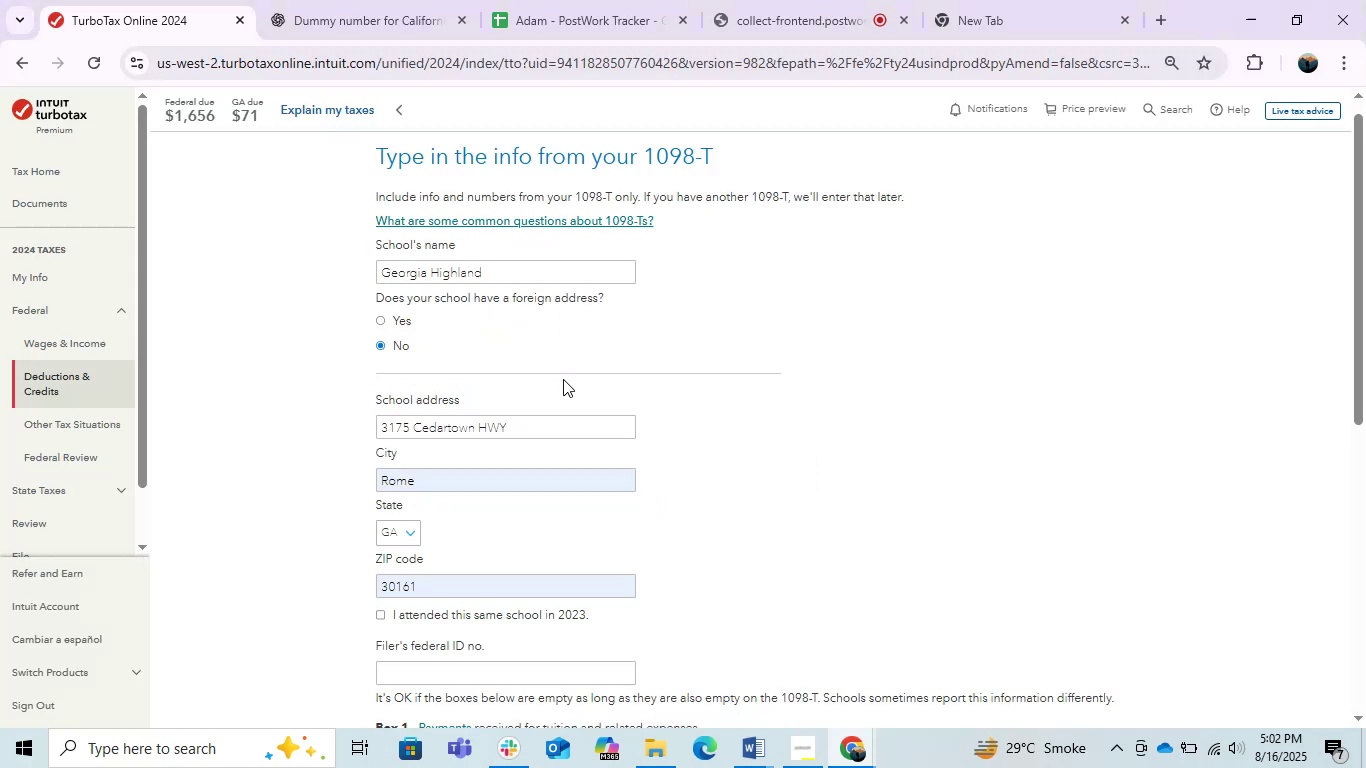 
scroll: coordinate [563, 379], scroll_direction: down, amount: 1.0
 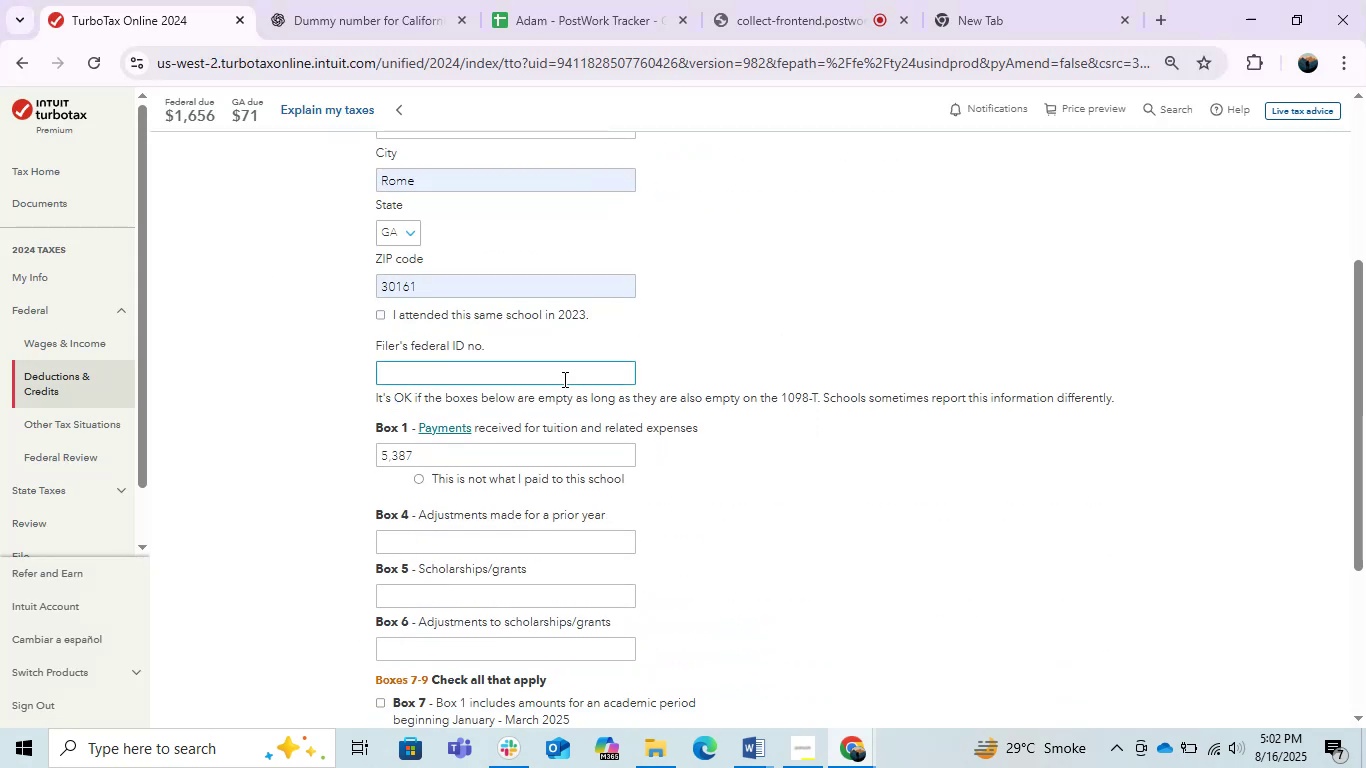 
key(Alt+AltLeft)
 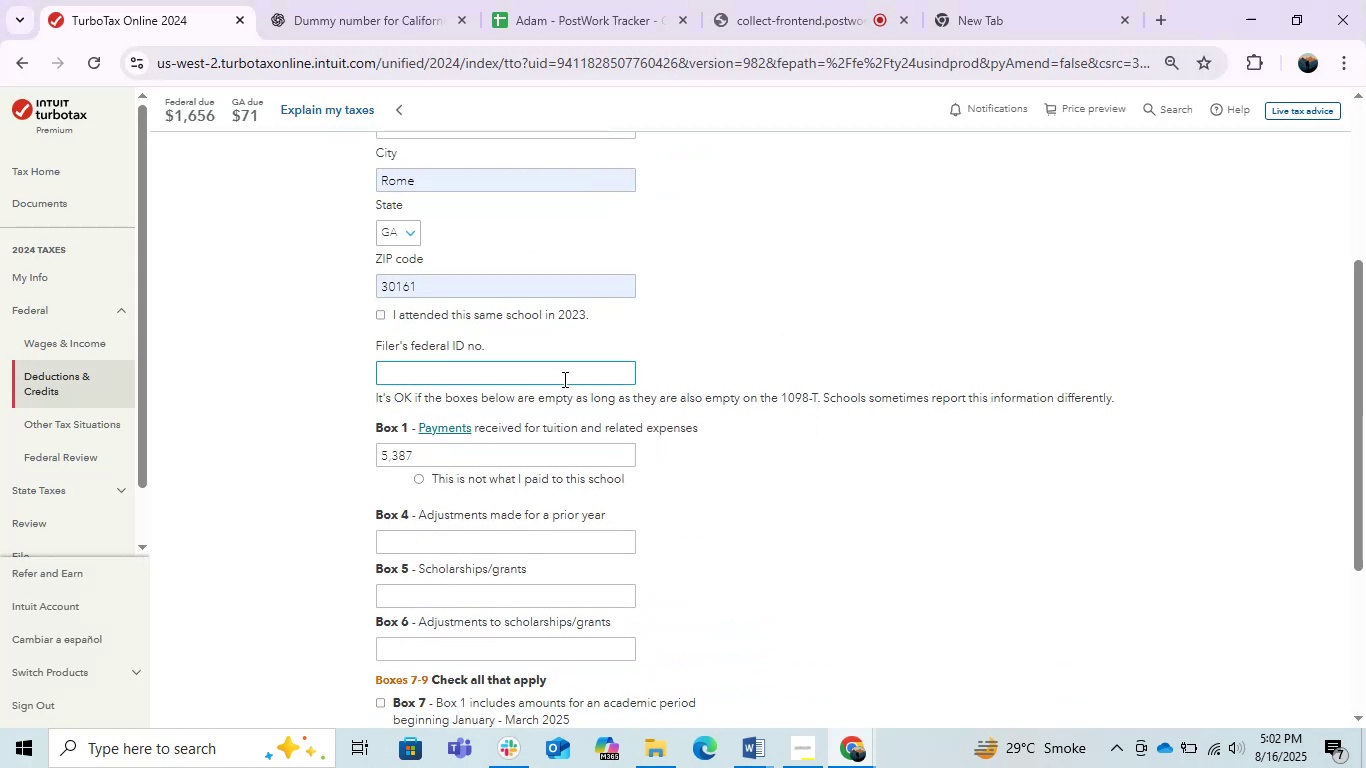 
key(Alt+Tab)
 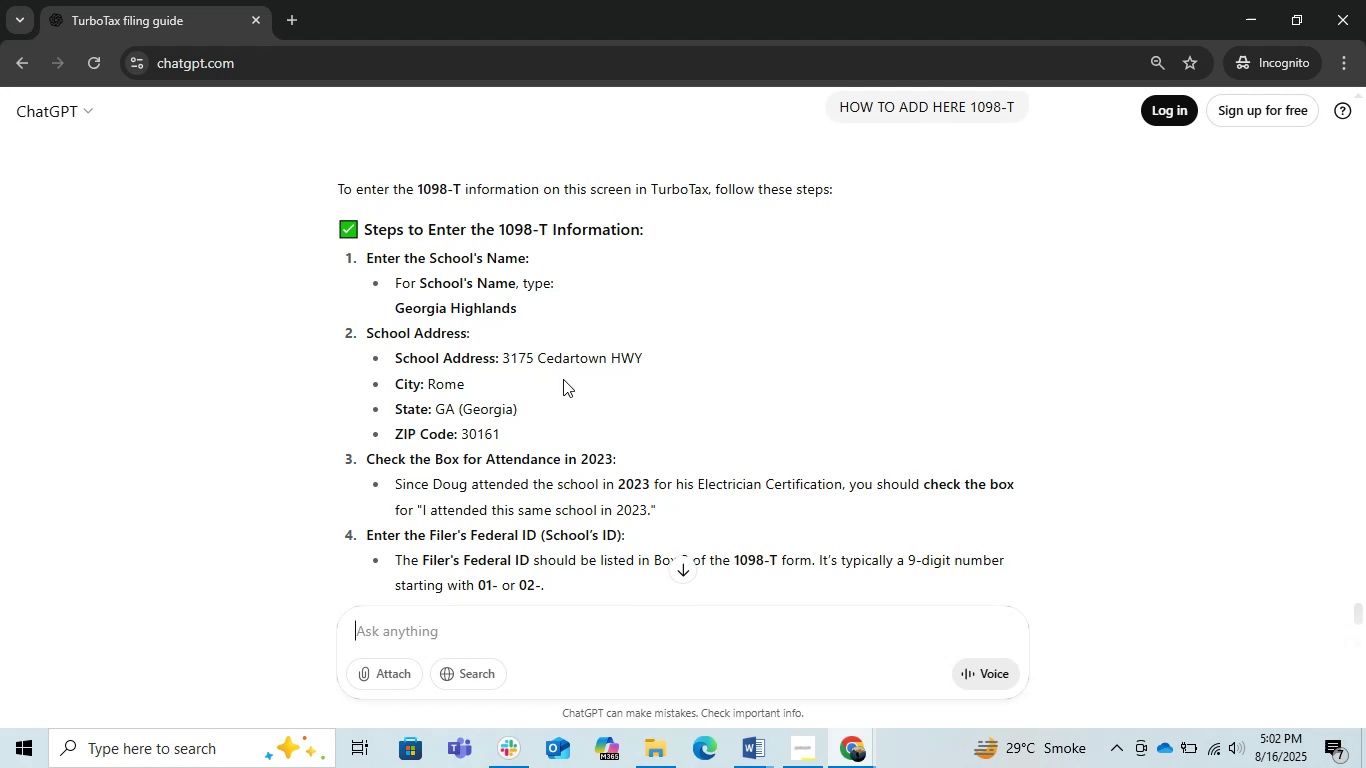 
key(Alt+AltLeft)
 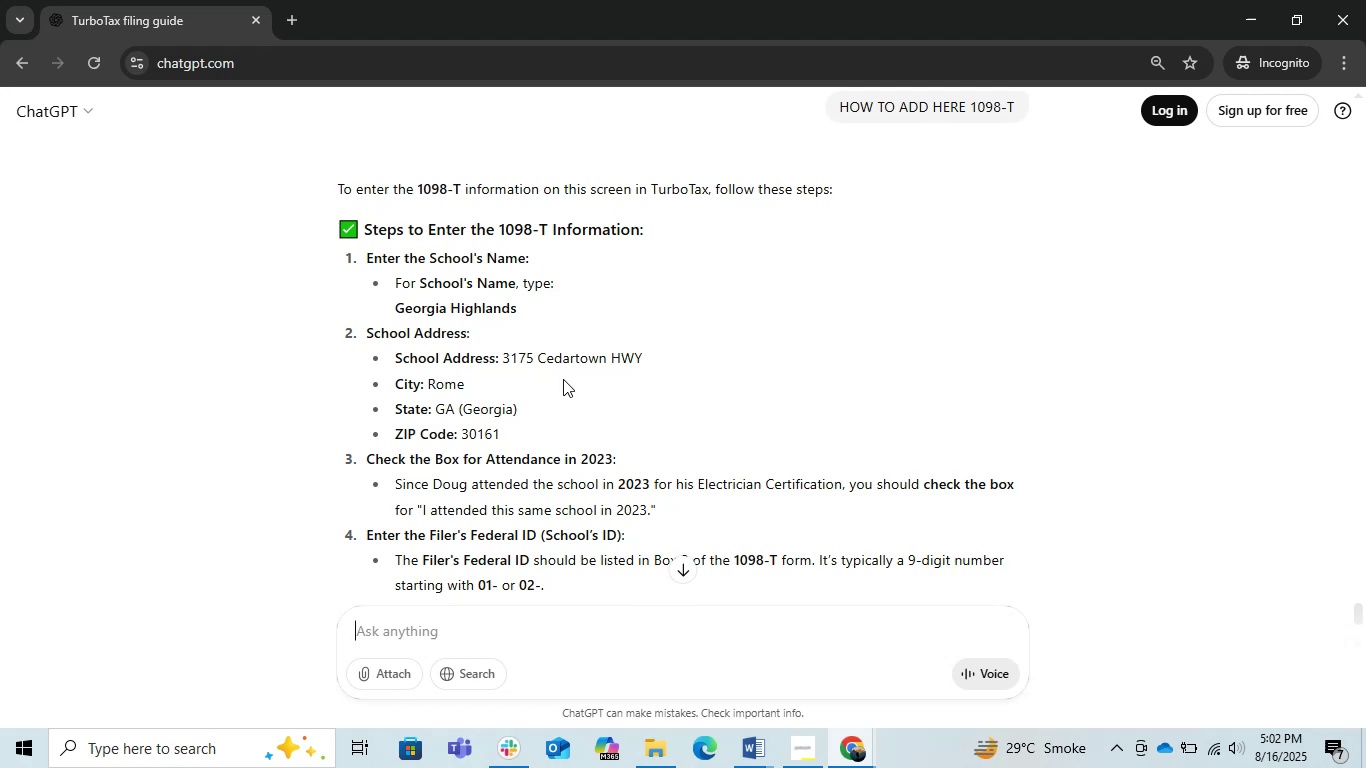 
key(Alt+Tab)
 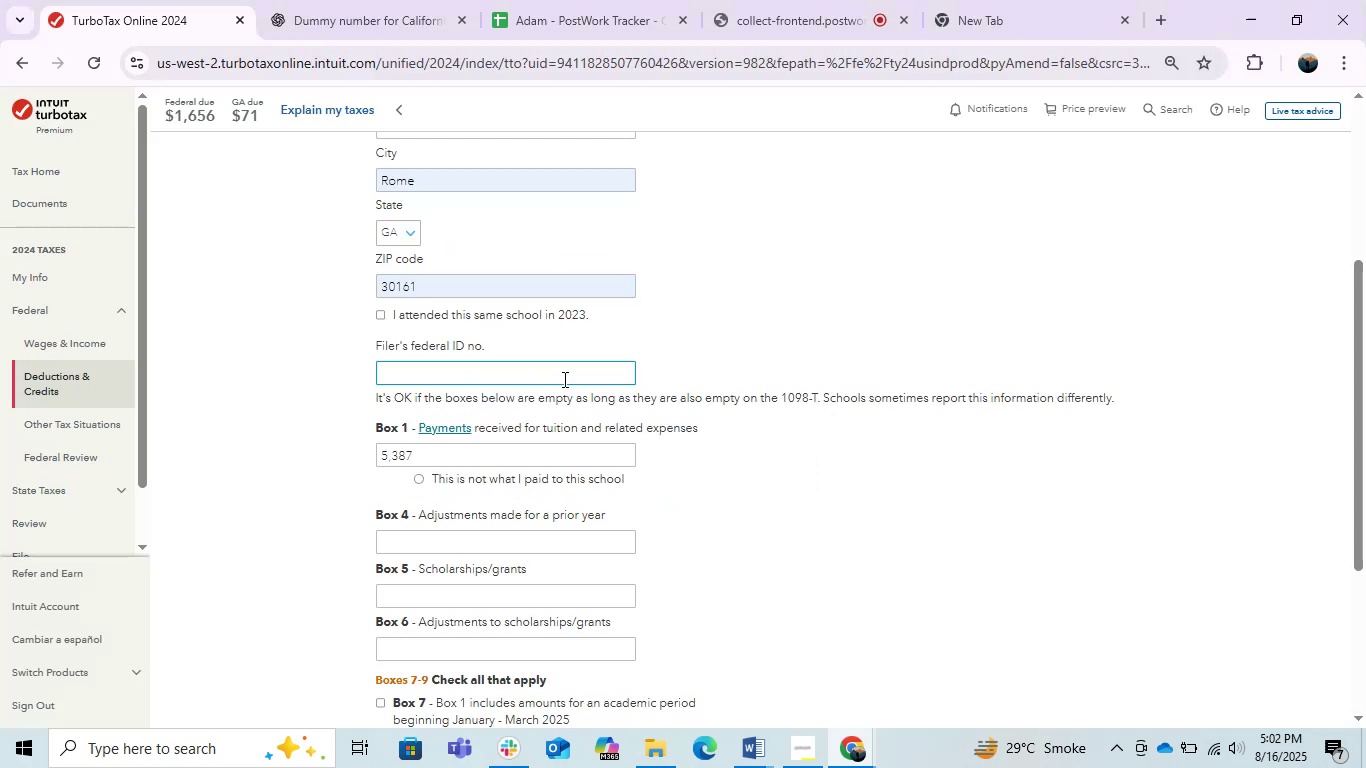 
key(Alt+AltLeft)
 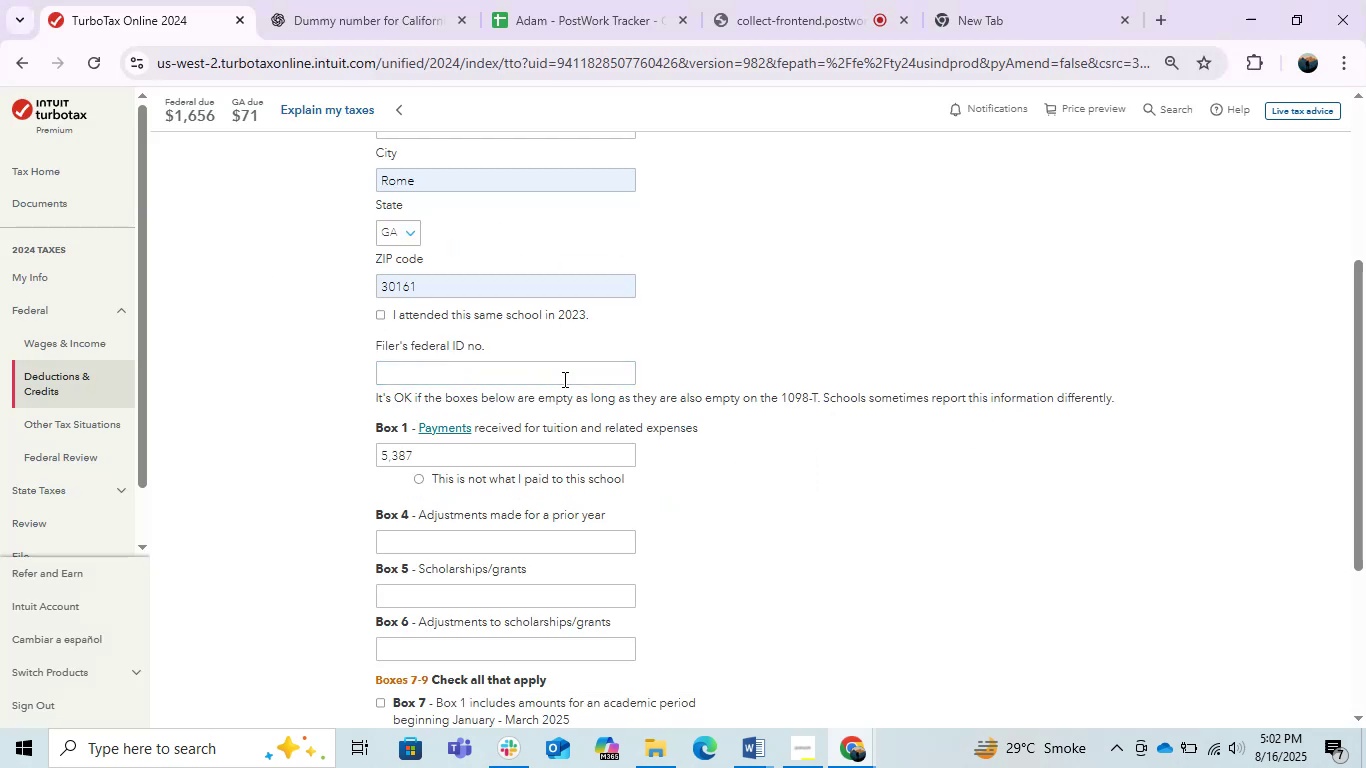 
key(Alt+Tab)
 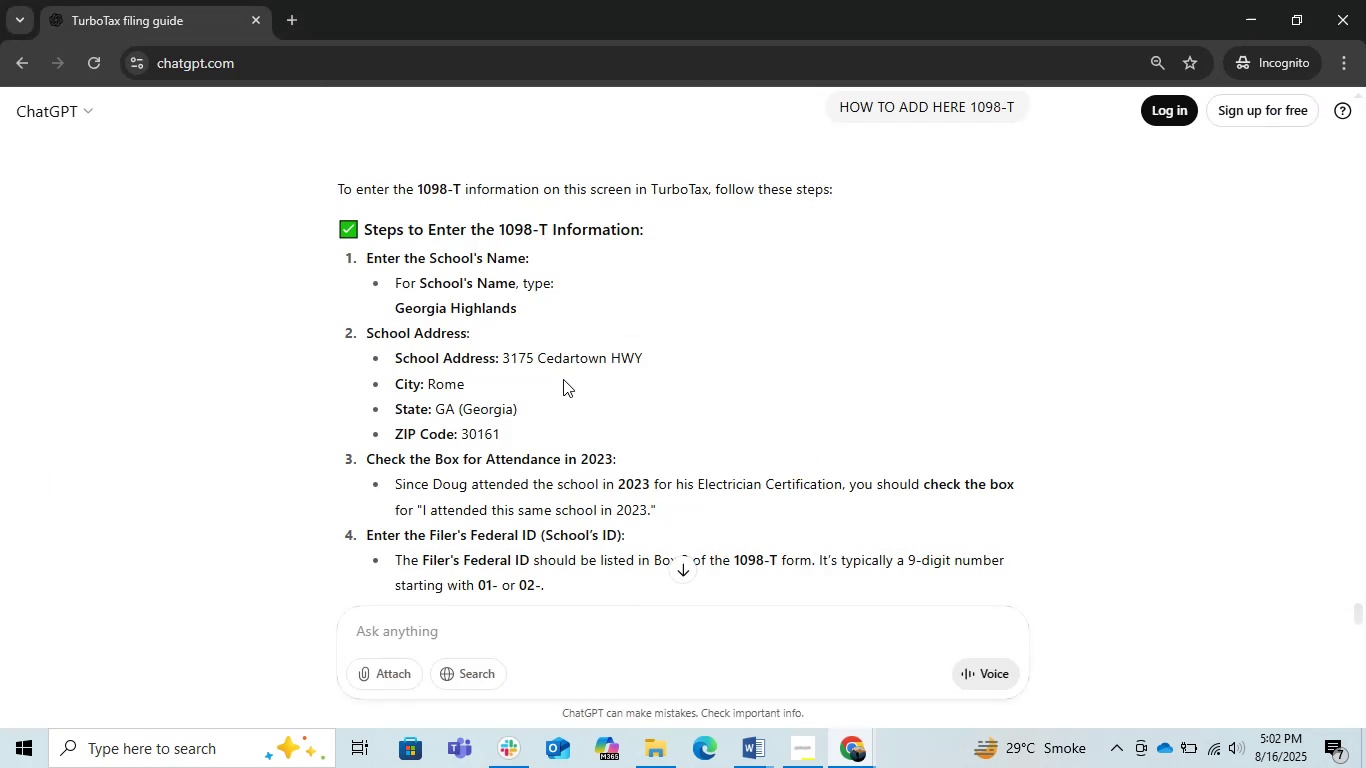 
key(Alt+Tab)
 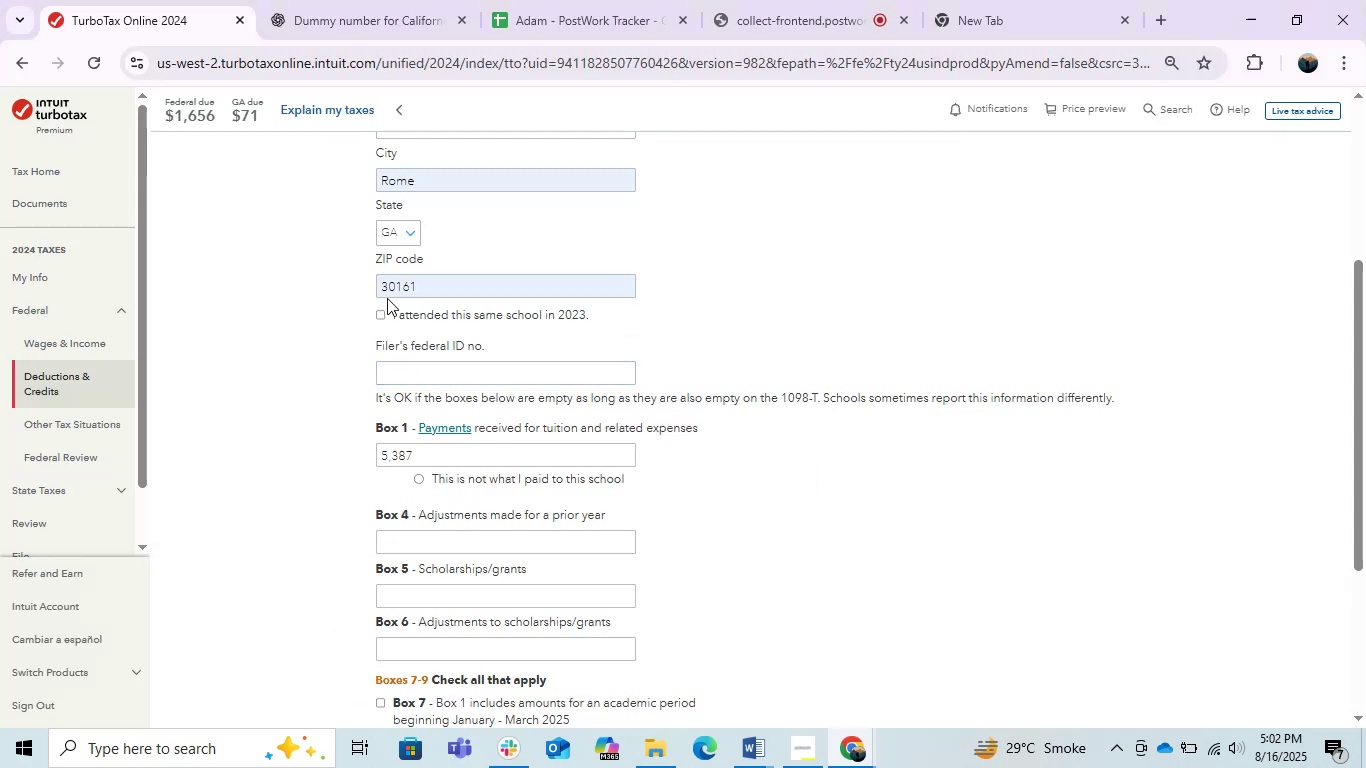 
left_click([376, 313])
 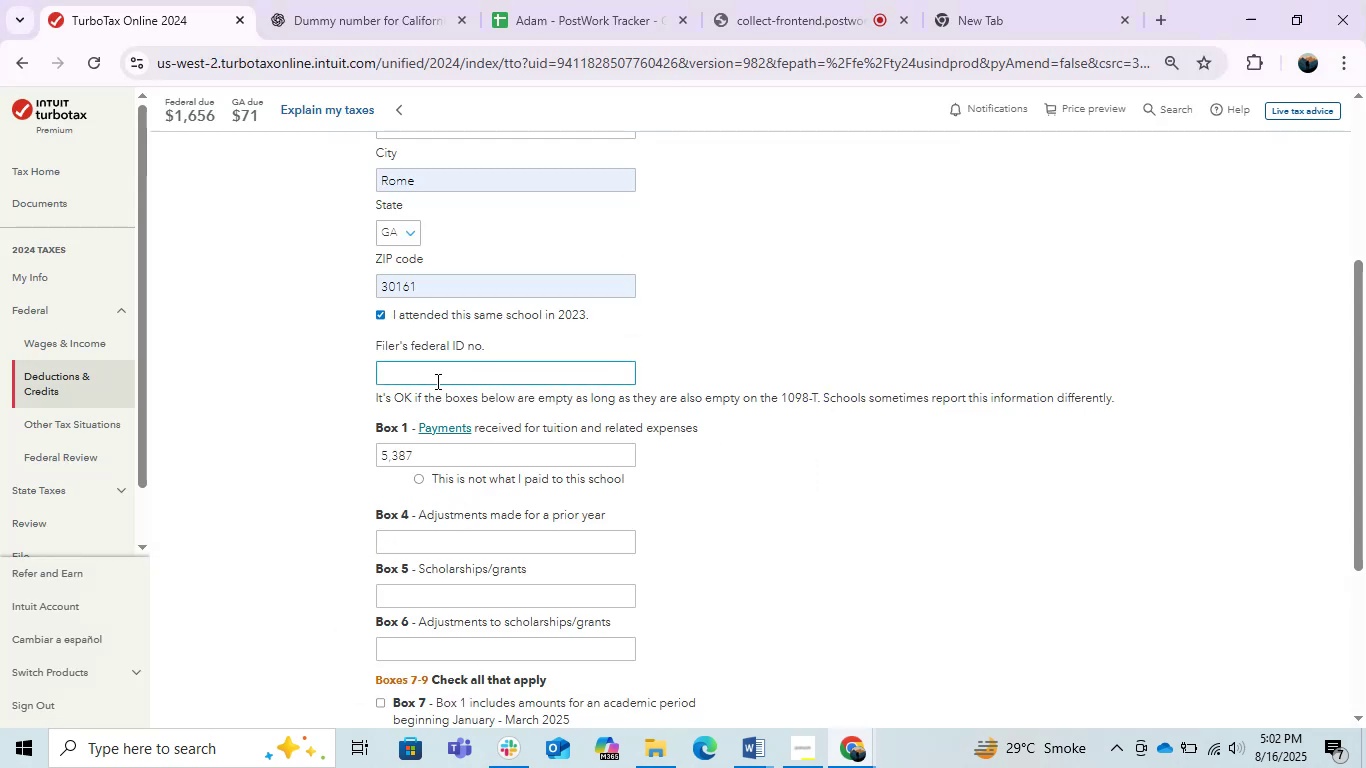 
key(Alt+AltLeft)
 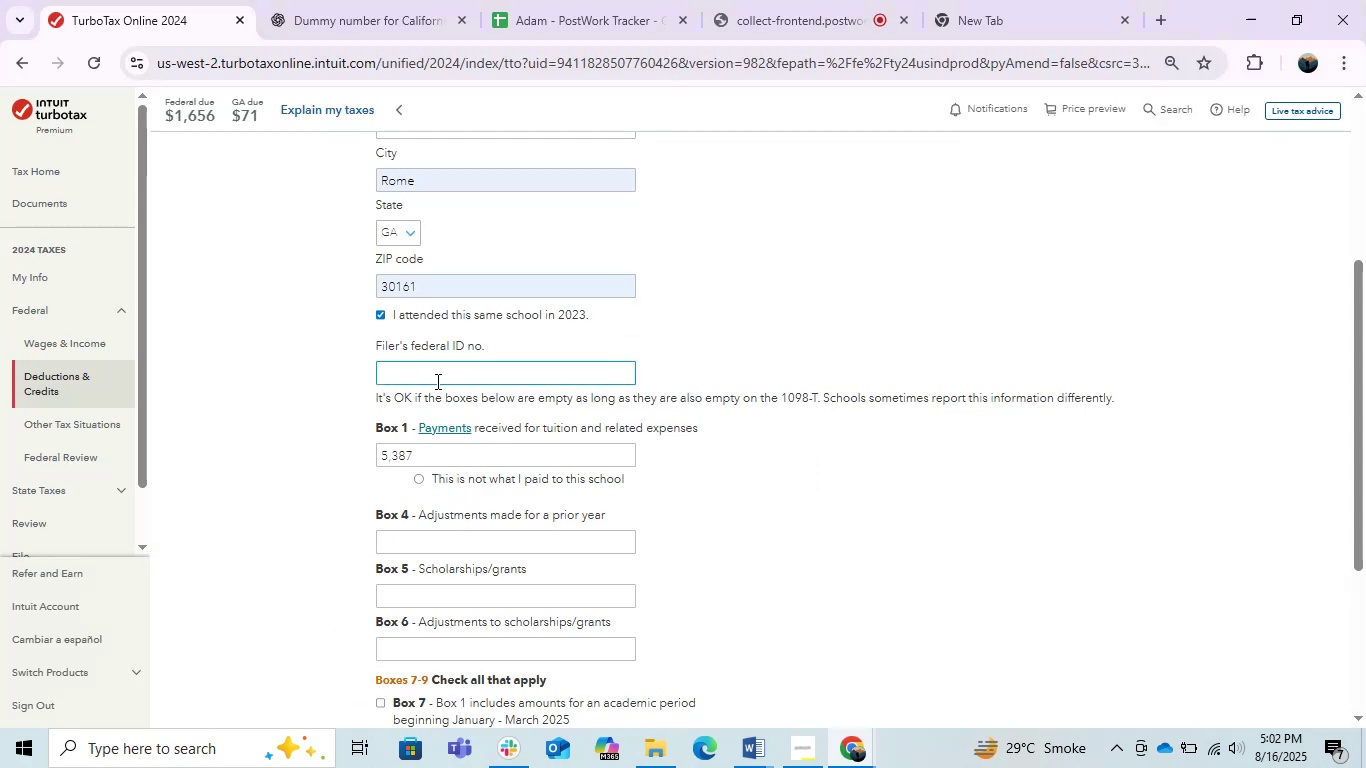 
key(Alt+Tab)
 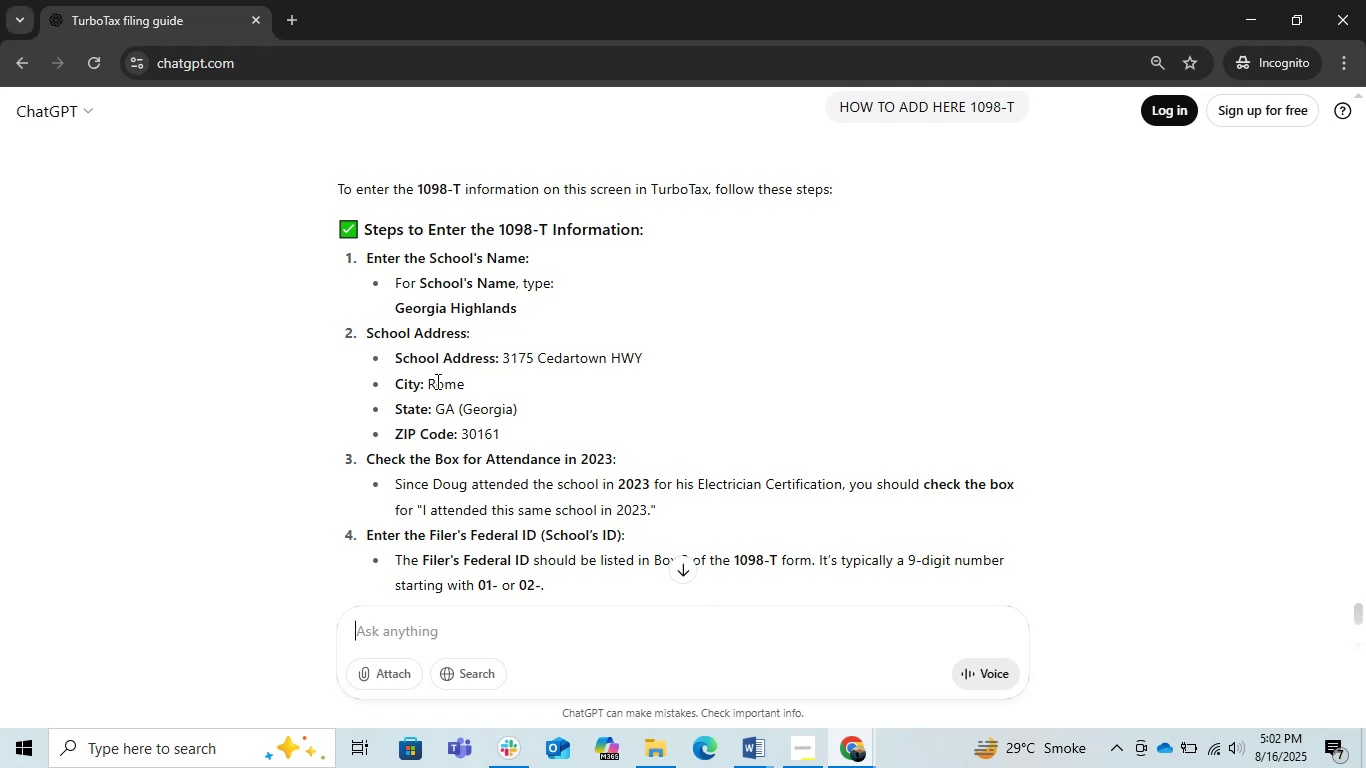 
wait(5.15)
 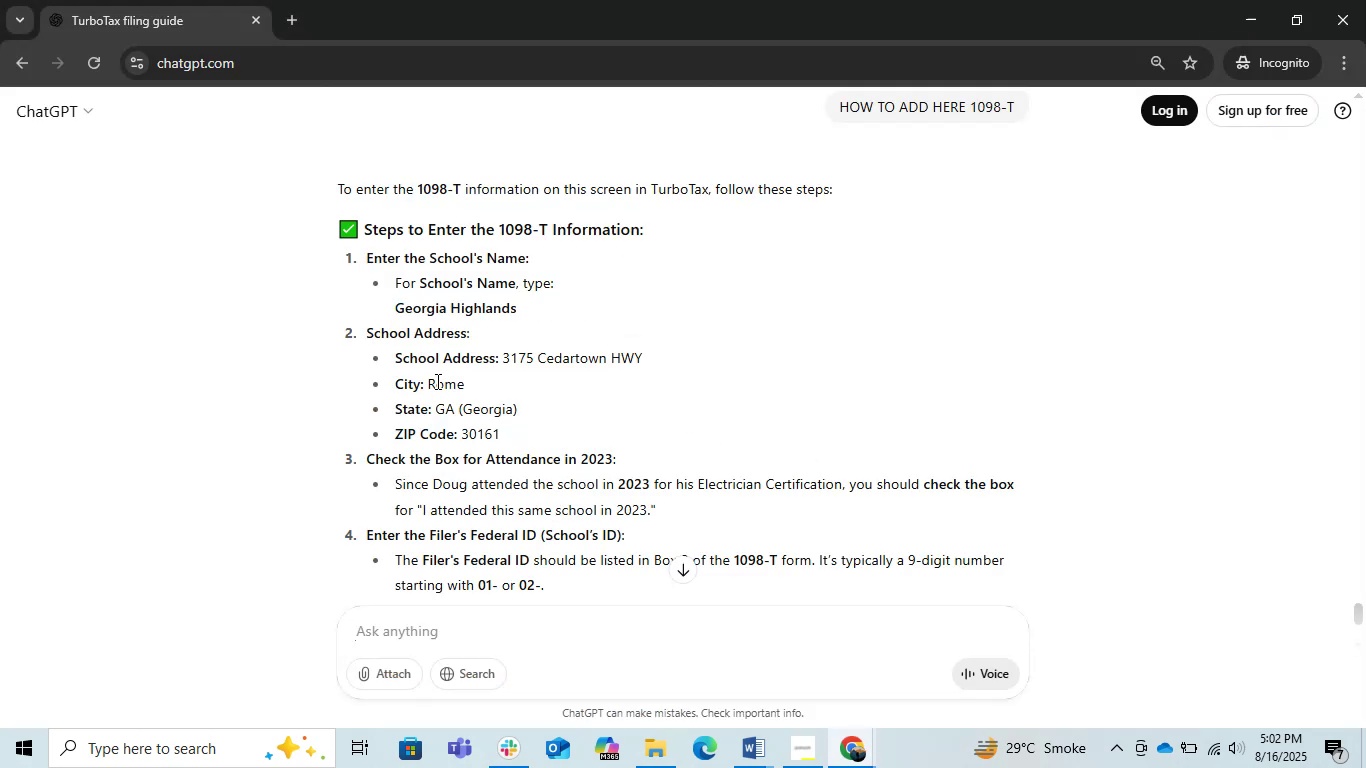 
scroll: coordinate [436, 381], scroll_direction: down, amount: 1.0
 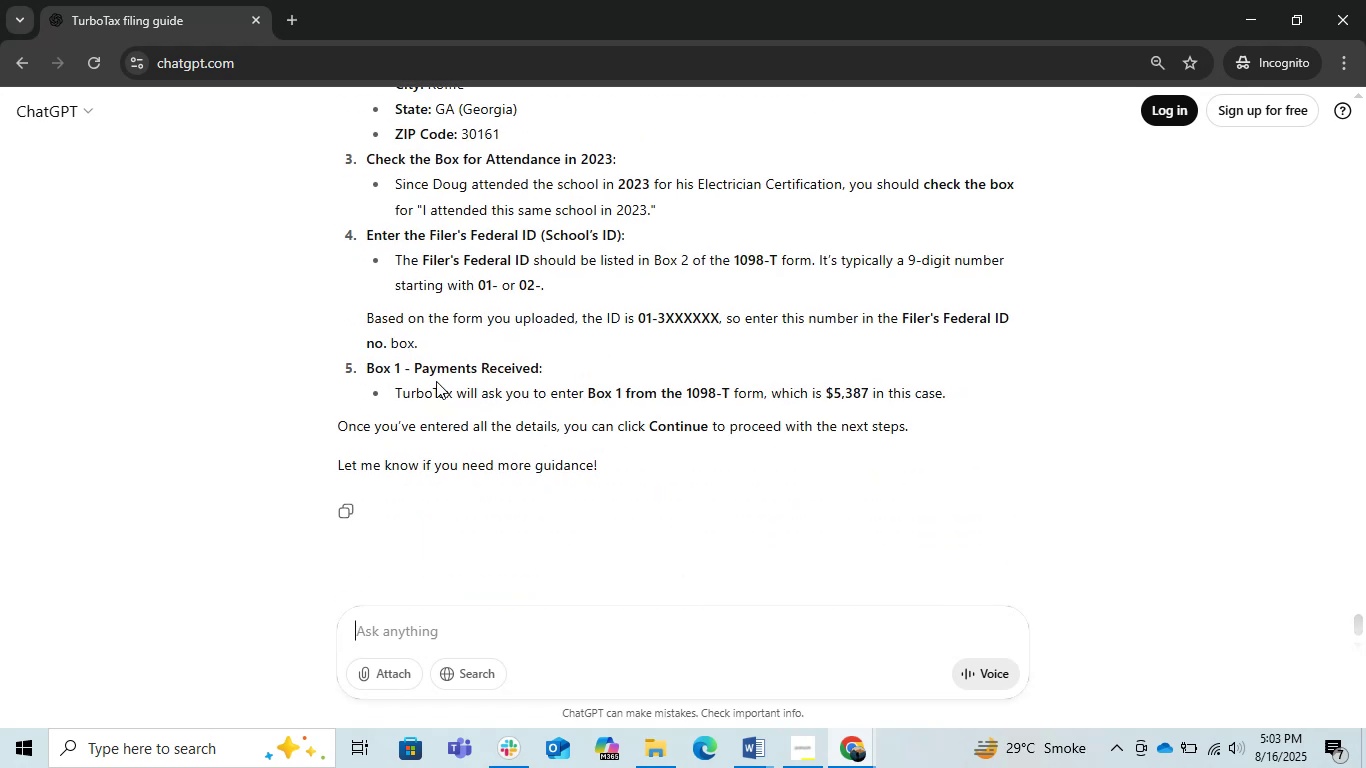 
scroll: coordinate [436, 381], scroll_direction: up, amount: 1.0
 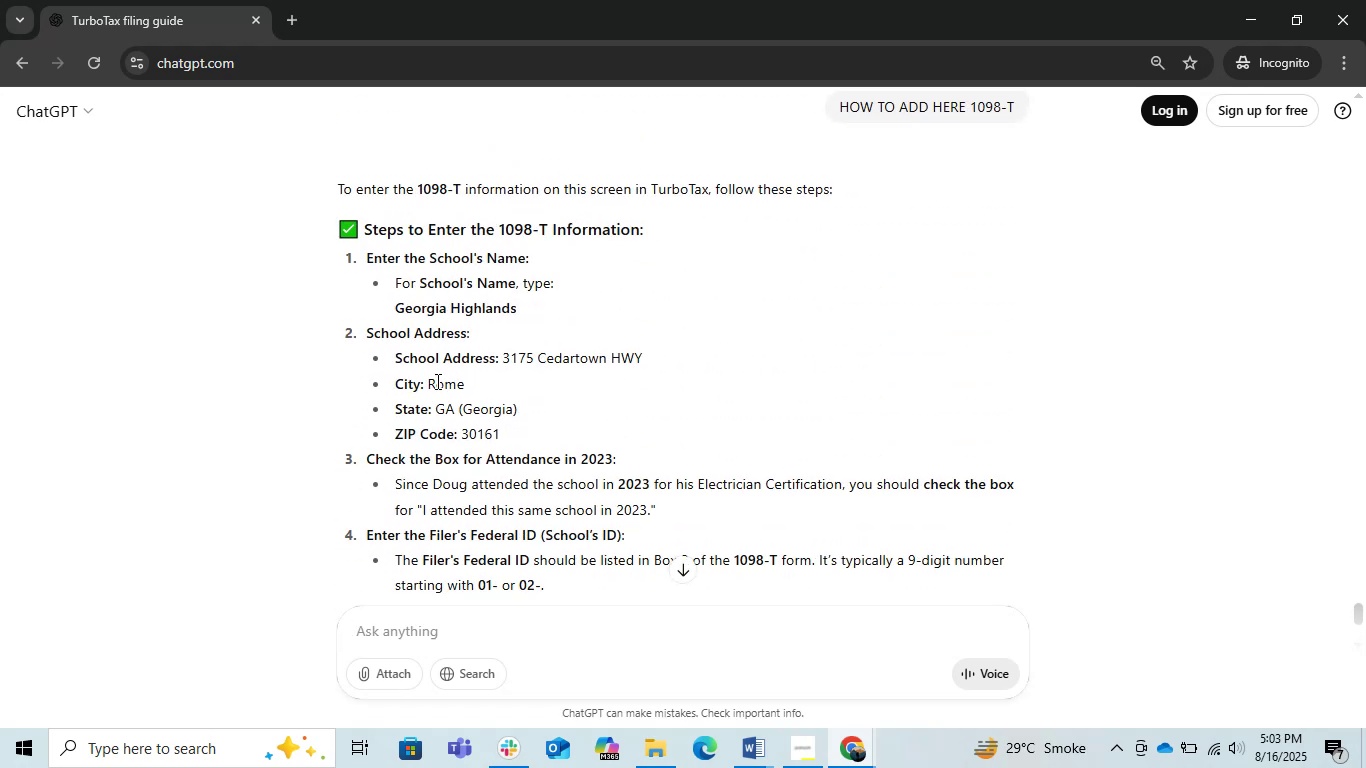 
scroll: coordinate [436, 381], scroll_direction: down, amount: 1.0
 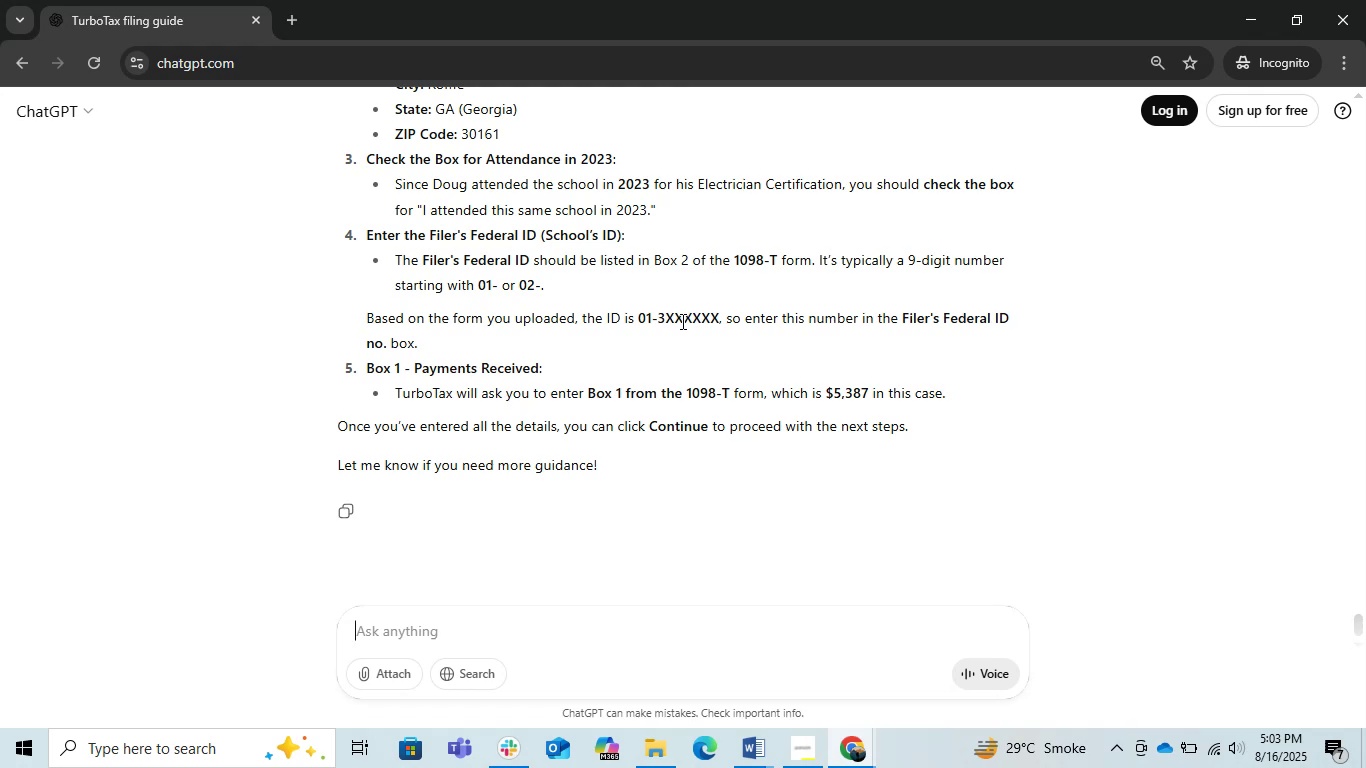 
wait(5.96)
 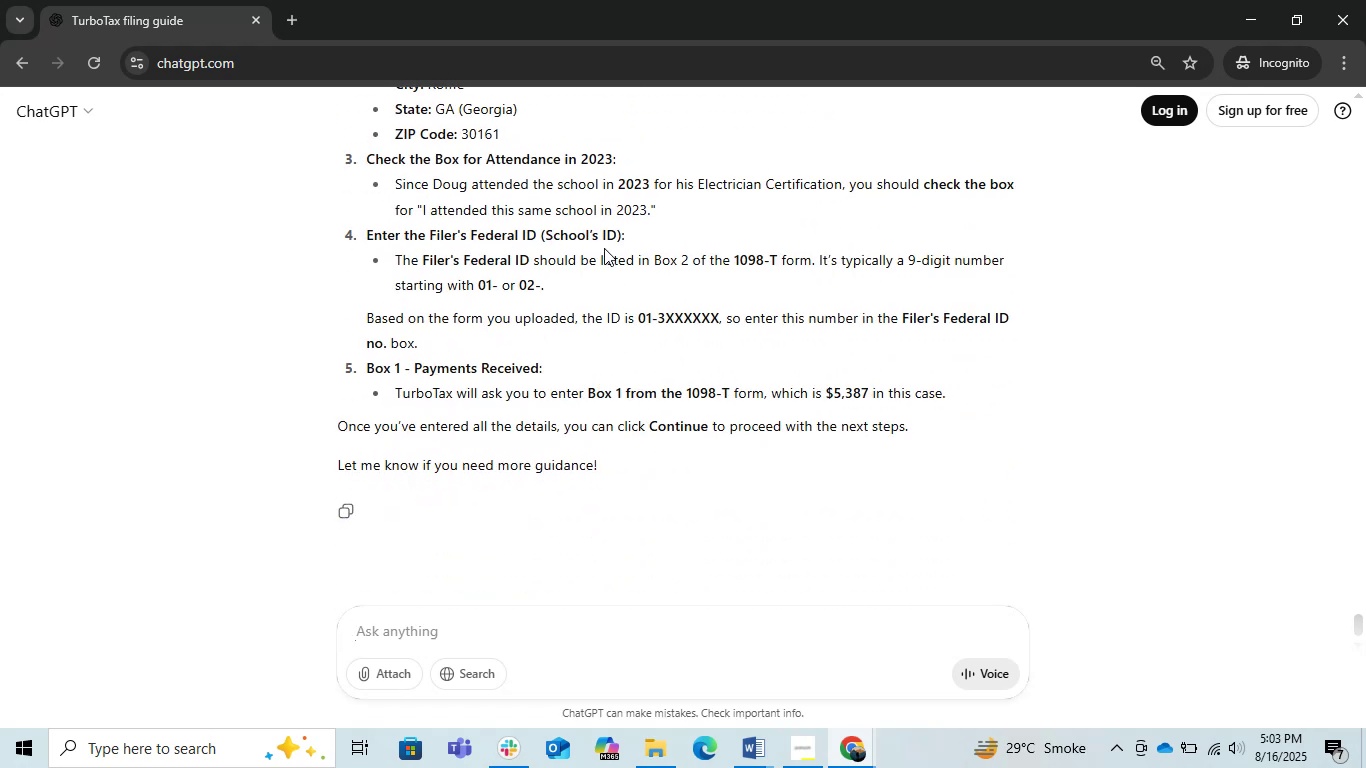 
hold_key(key=AltLeft, duration=0.48)
 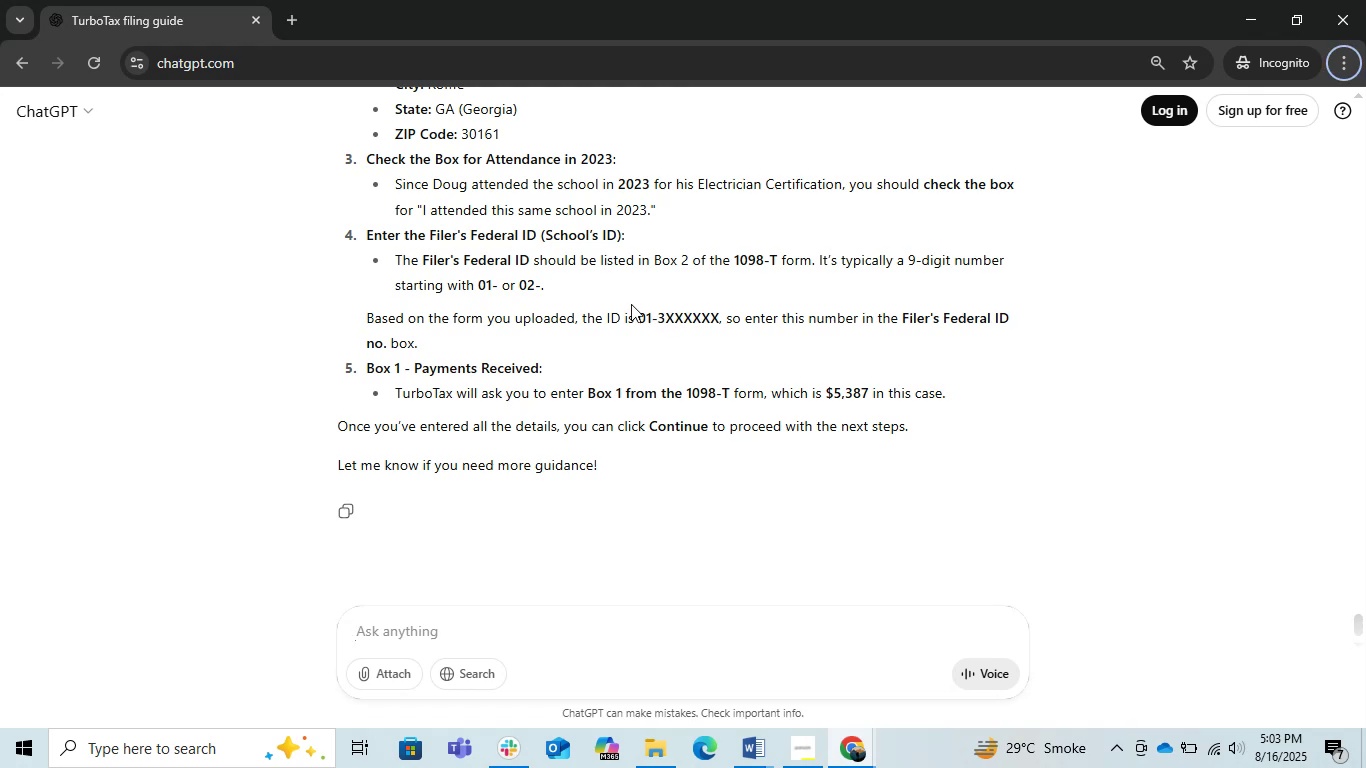 
hold_key(key=AltLeft, duration=0.38)
 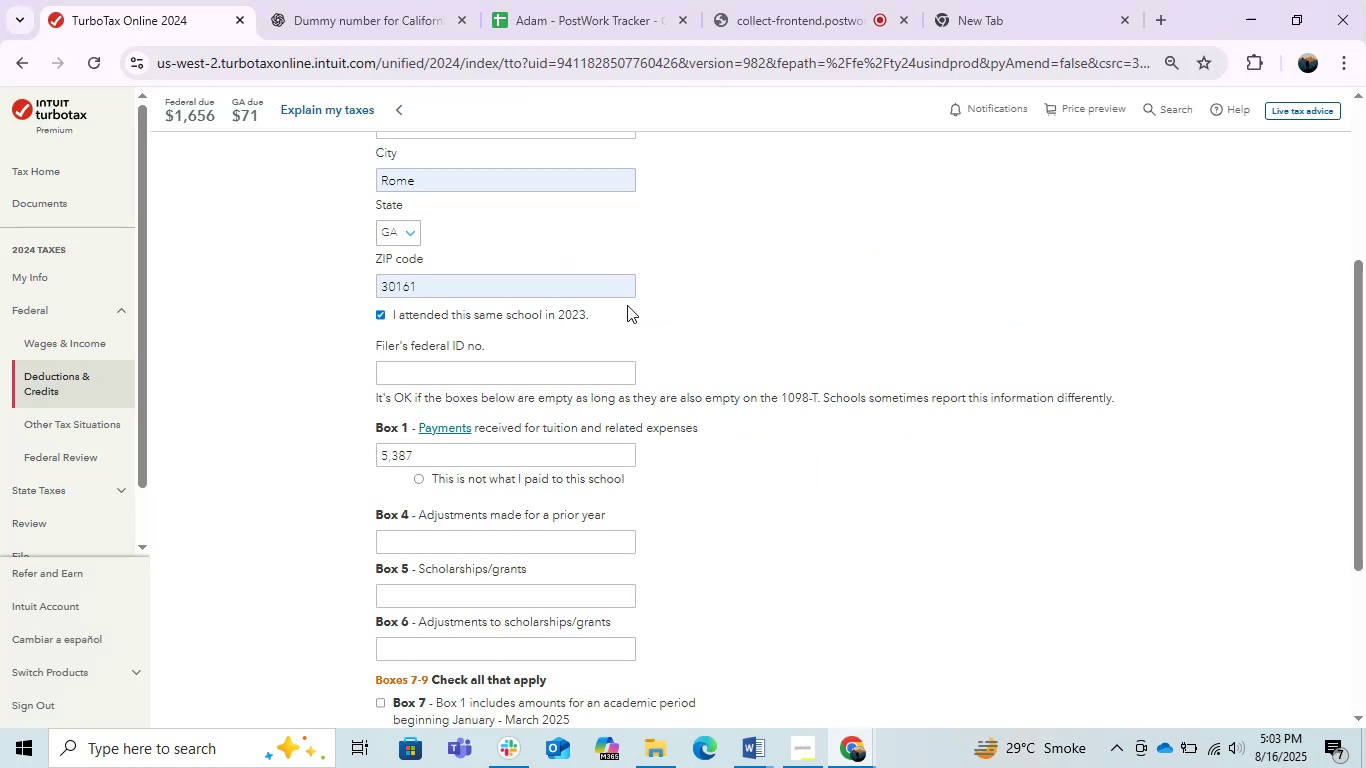 
hold_key(key=Tab, duration=3.81)
 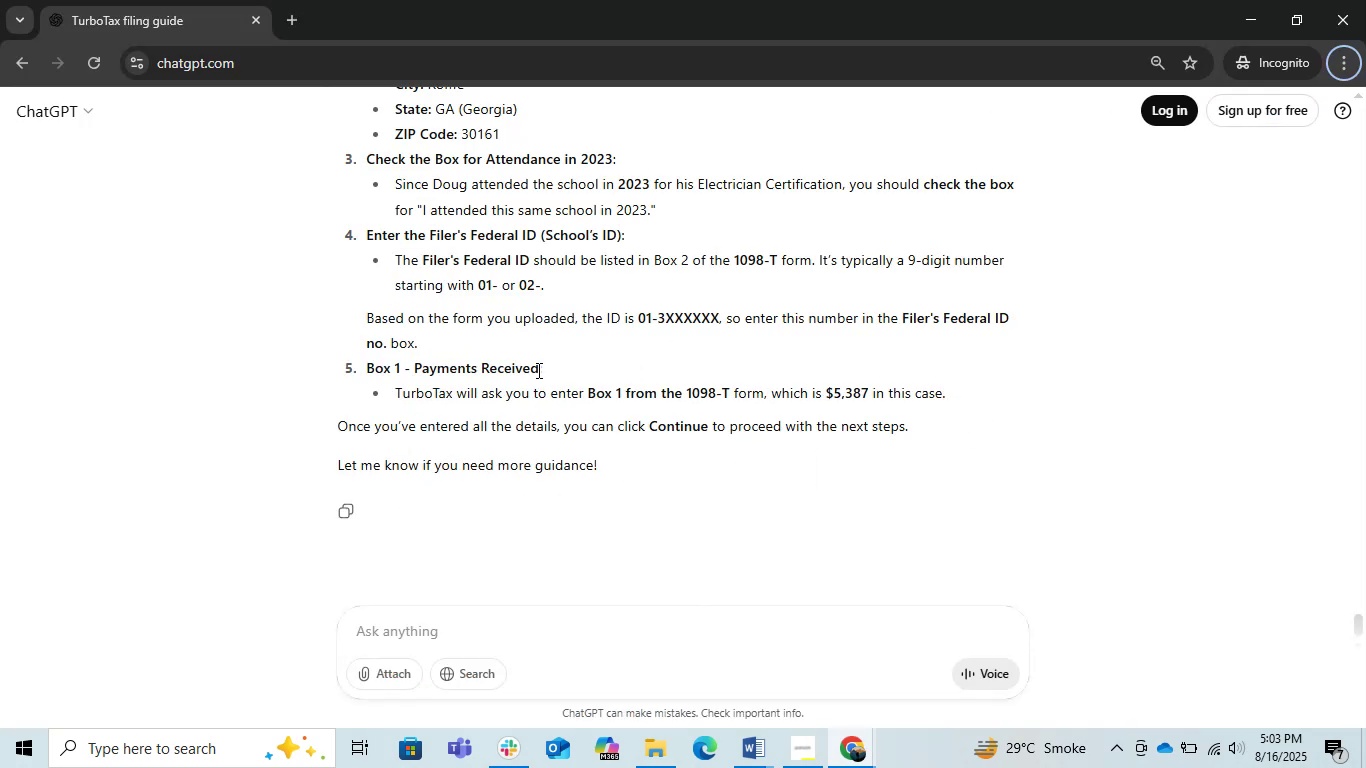 
left_click([537, 370])
 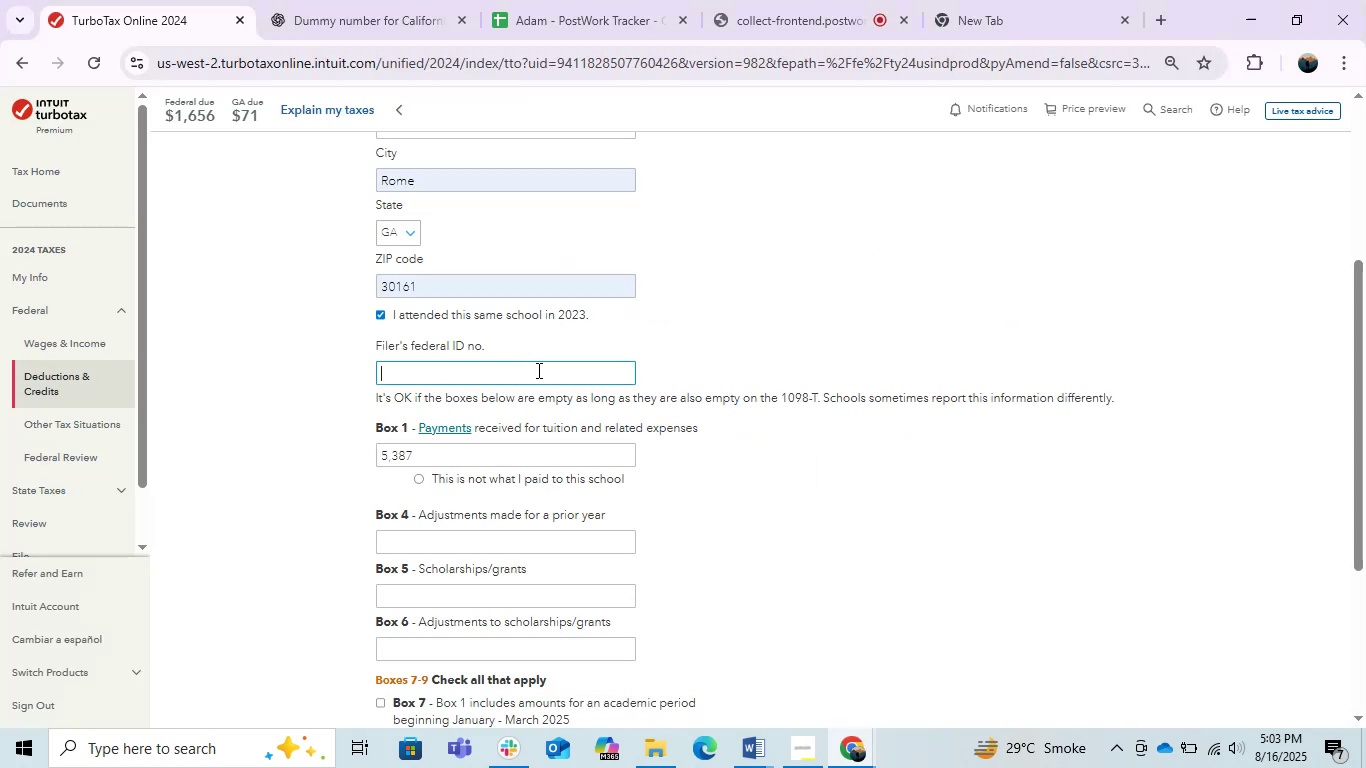 
hold_key(key=AltLeft, duration=0.35)
 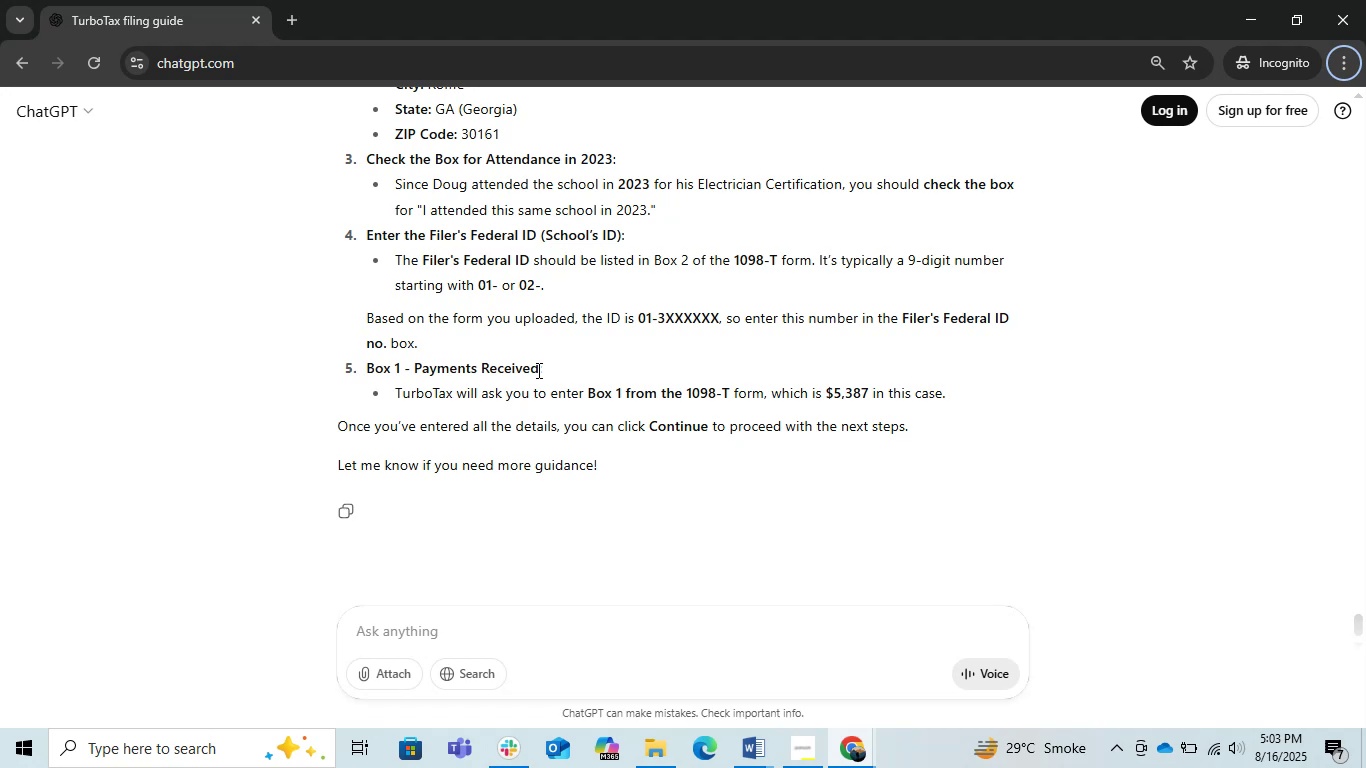 
wait(9.31)
 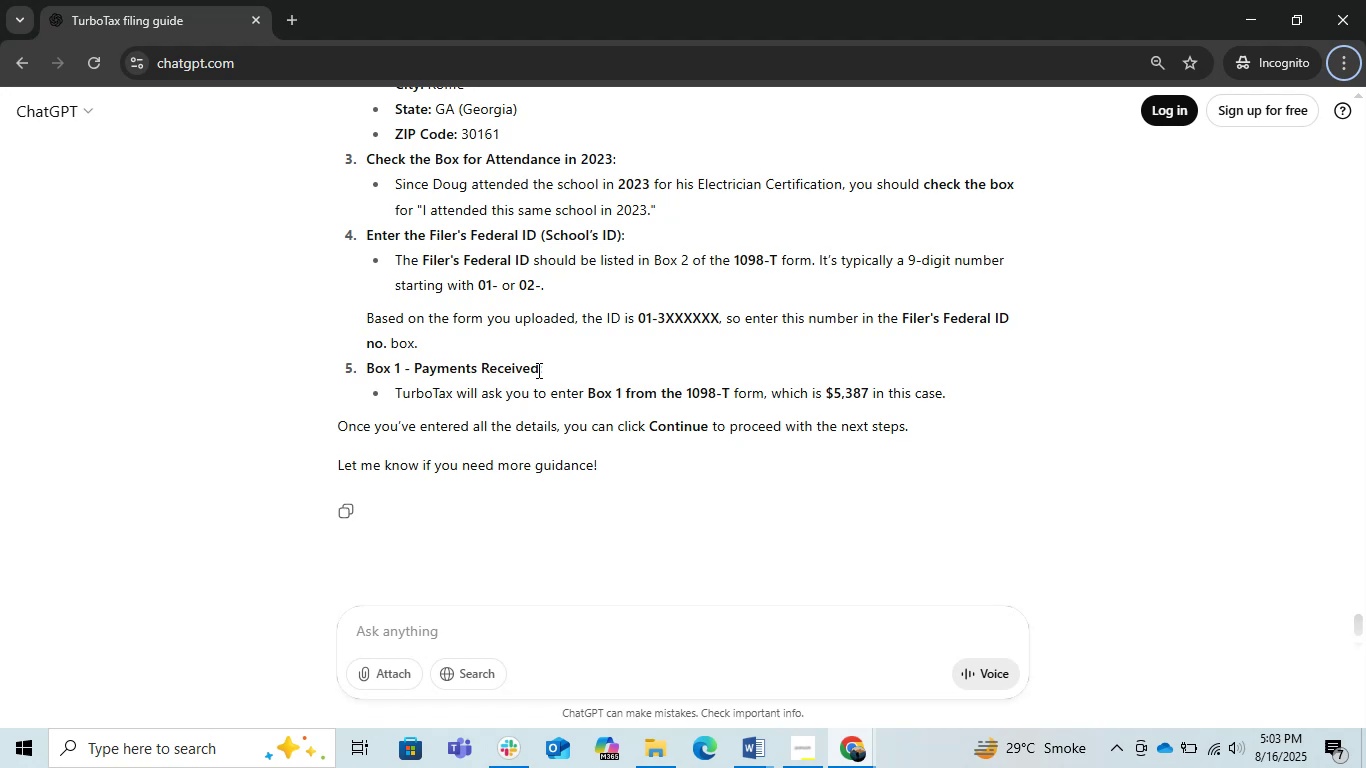 
key(Alt+Tab)
 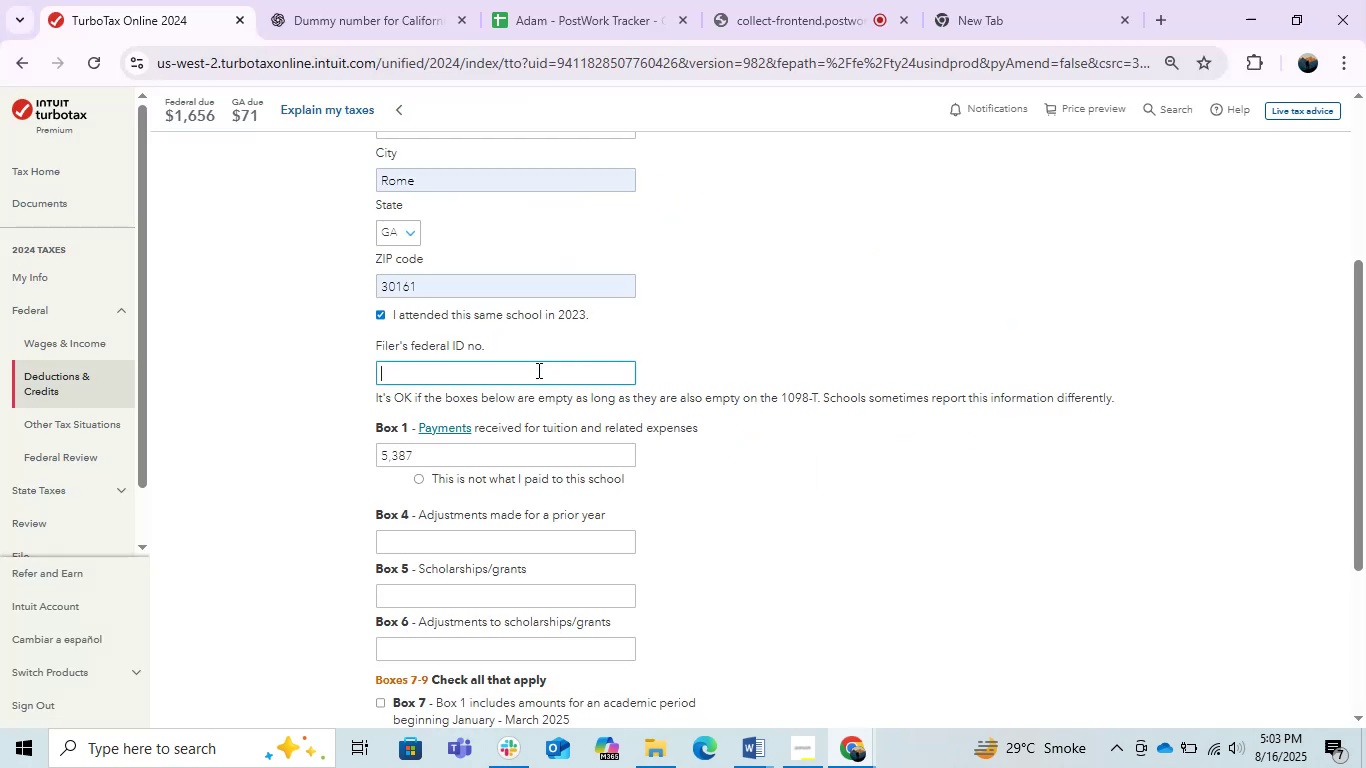 
key(Alt+AltLeft)
 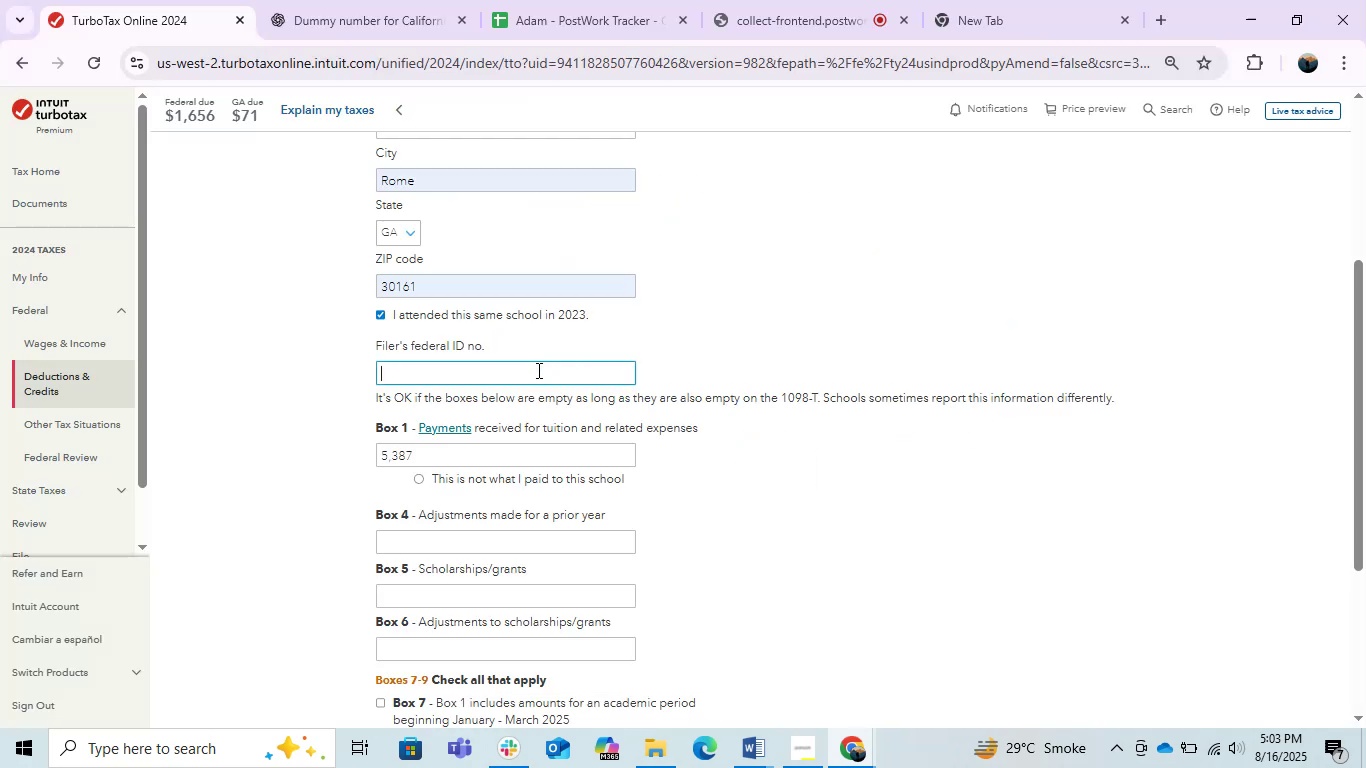 
key(Alt+Tab)
 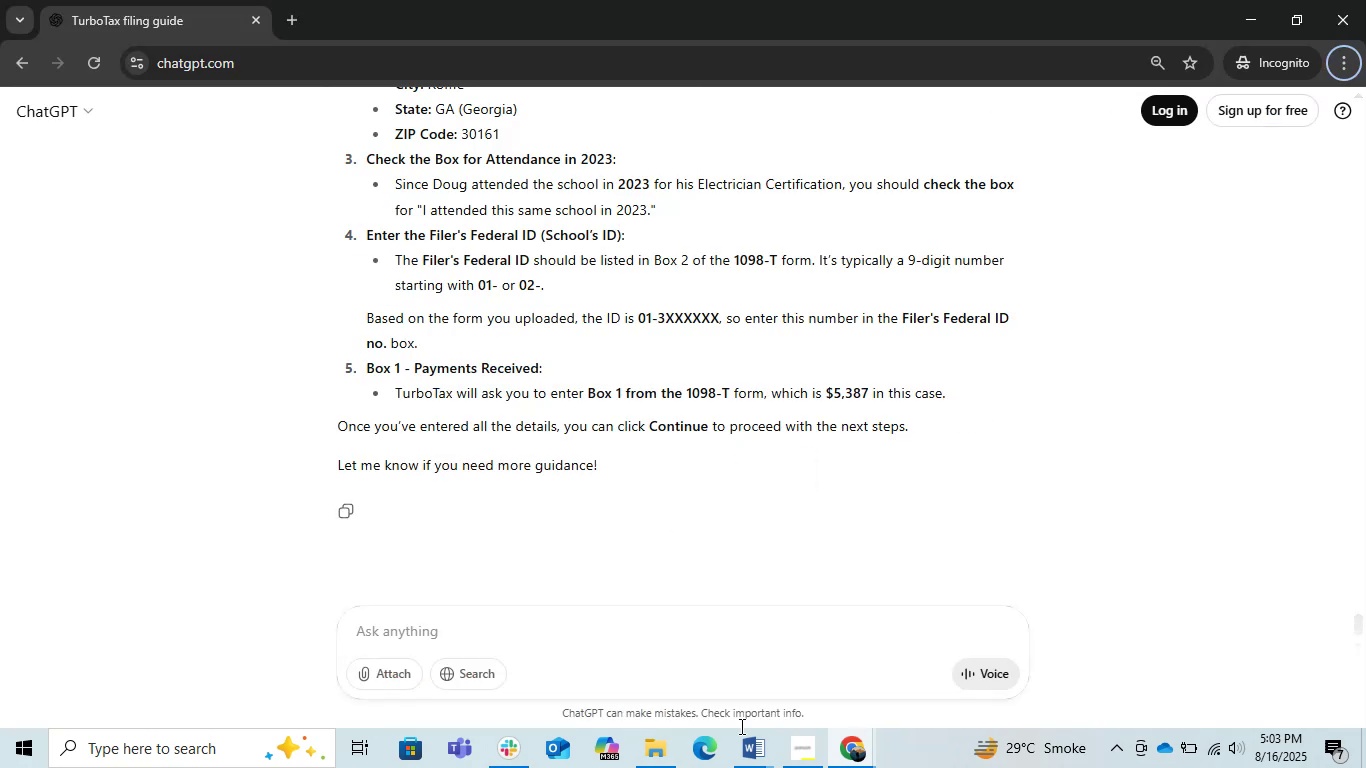 
left_click([753, 746])
 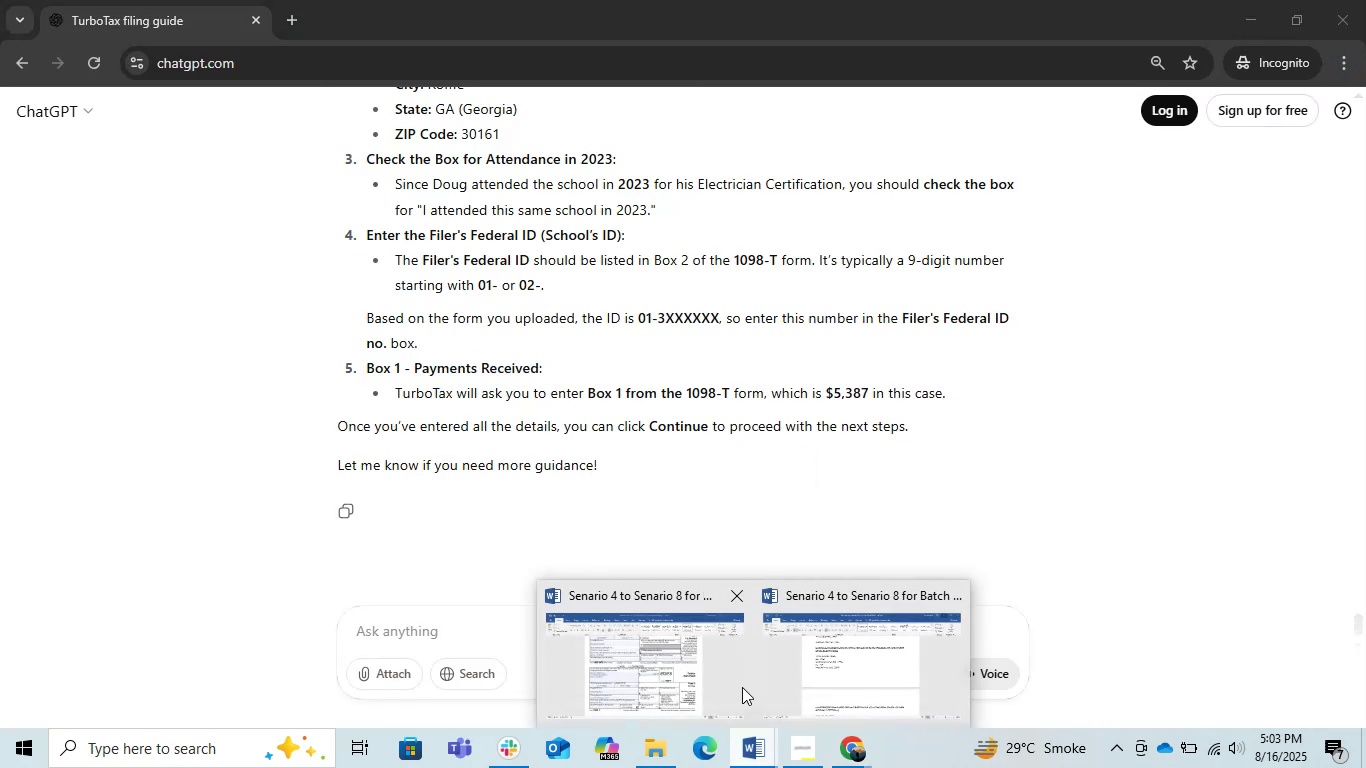 
left_click([742, 675])
 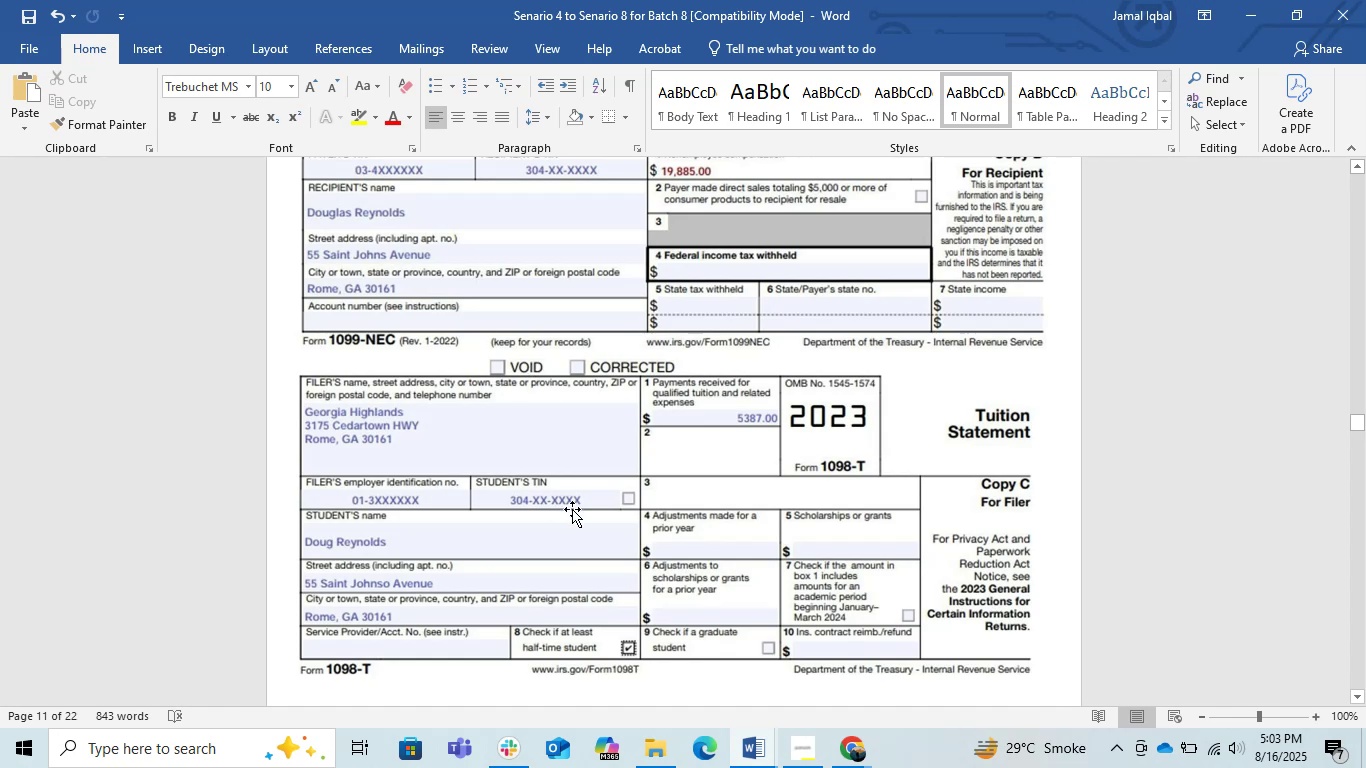 
scroll: coordinate [572, 509], scroll_direction: up, amount: 1.0
 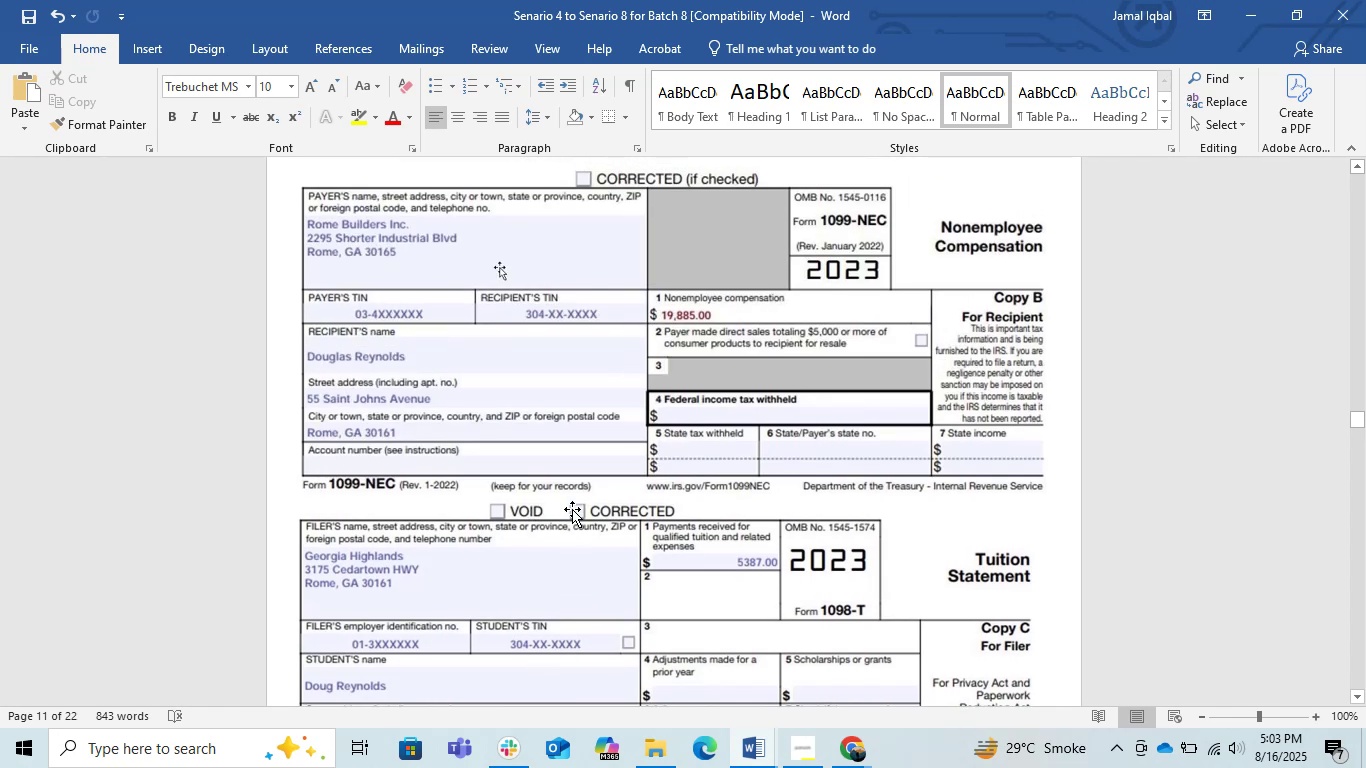 
scroll: coordinate [572, 509], scroll_direction: down, amount: 1.0
 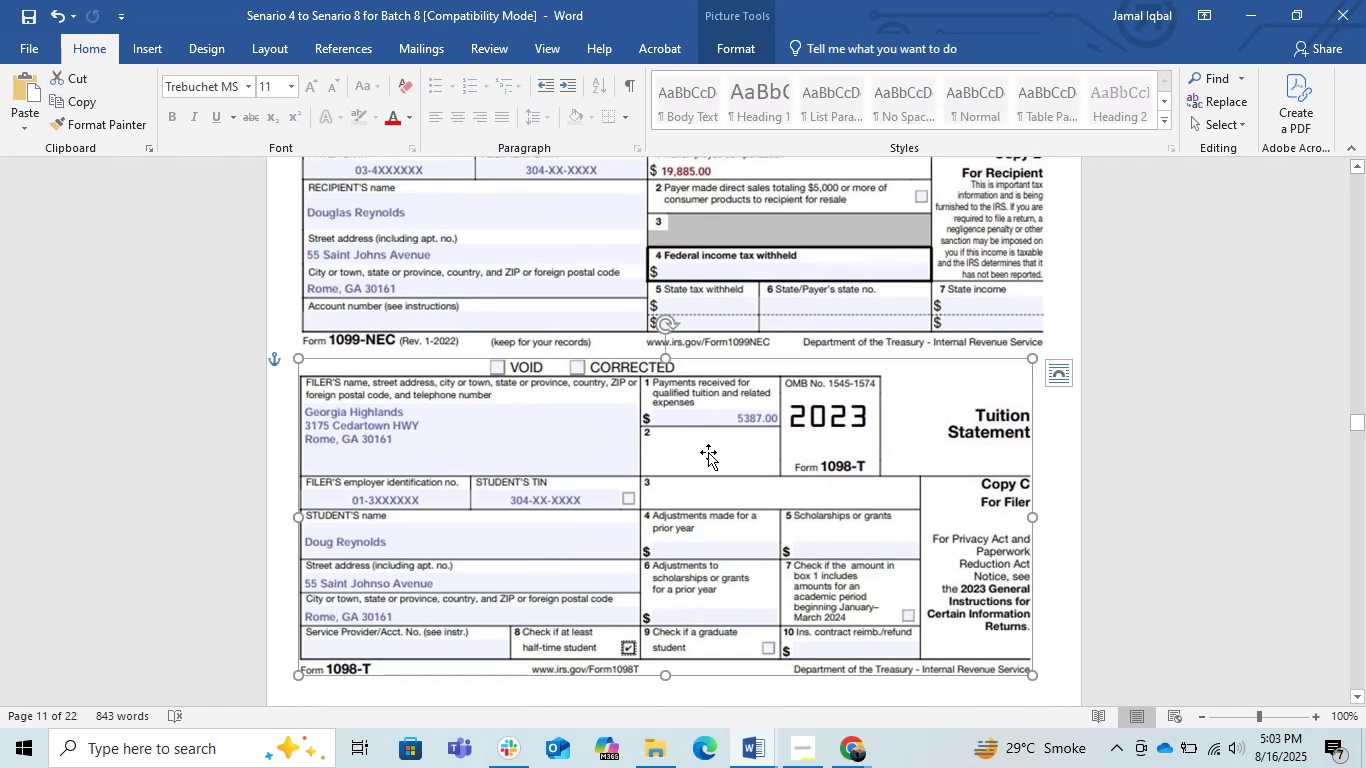 
key(Alt+AltLeft)
 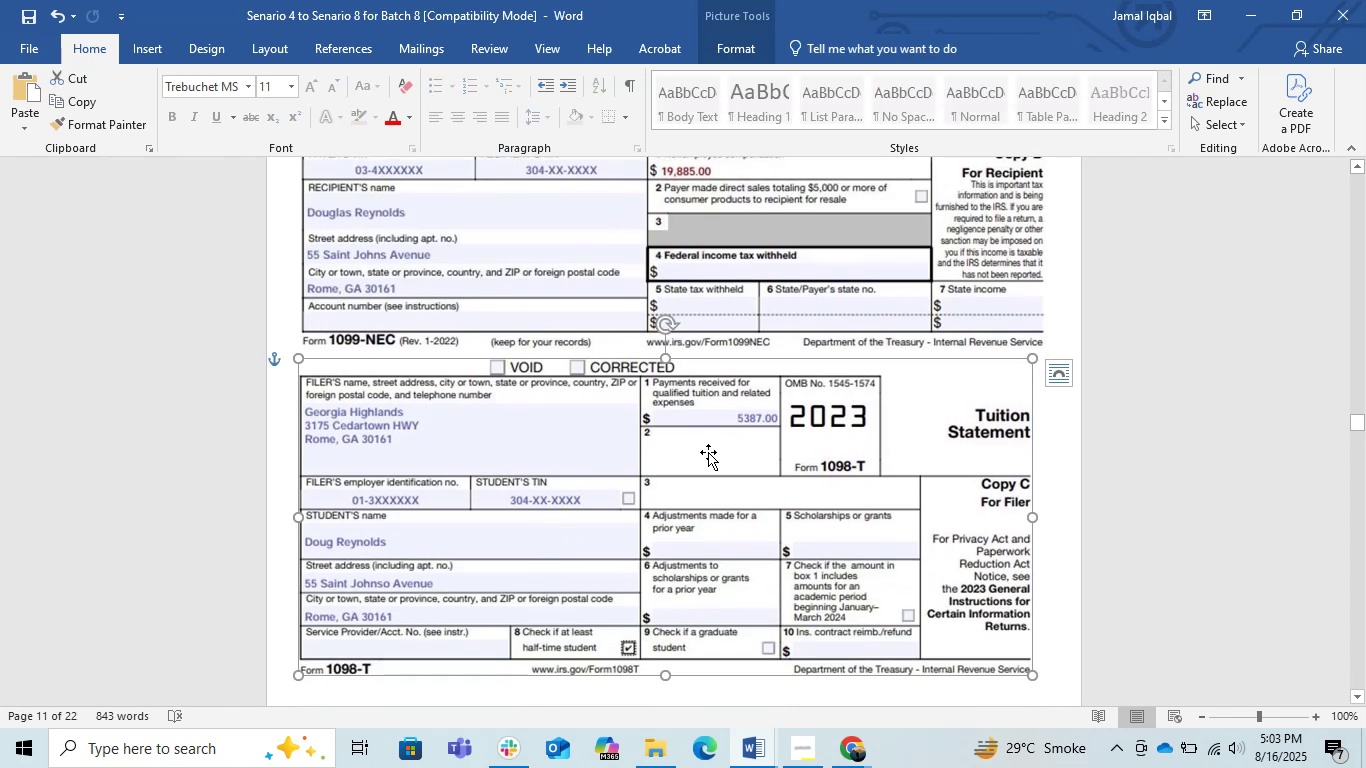 
key(Alt+Tab)
 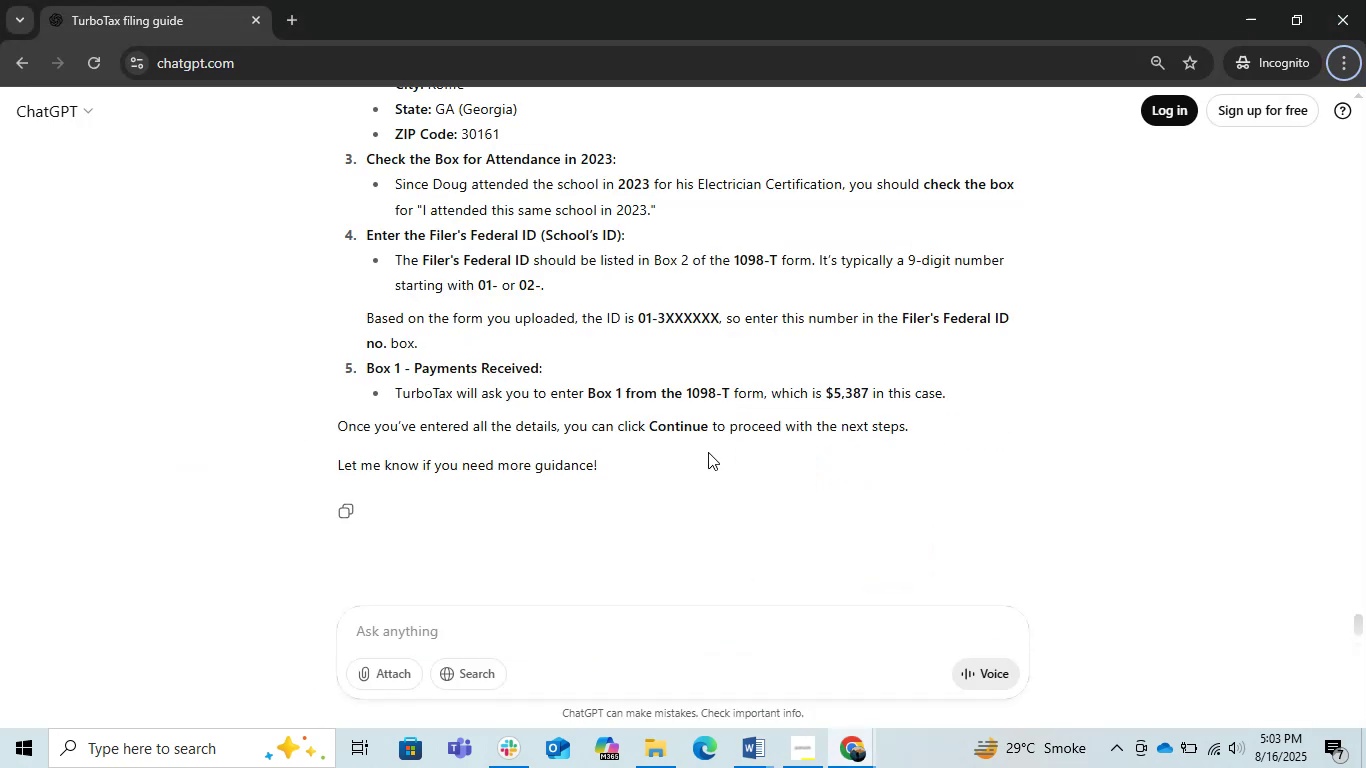 
key(Alt+AltLeft)
 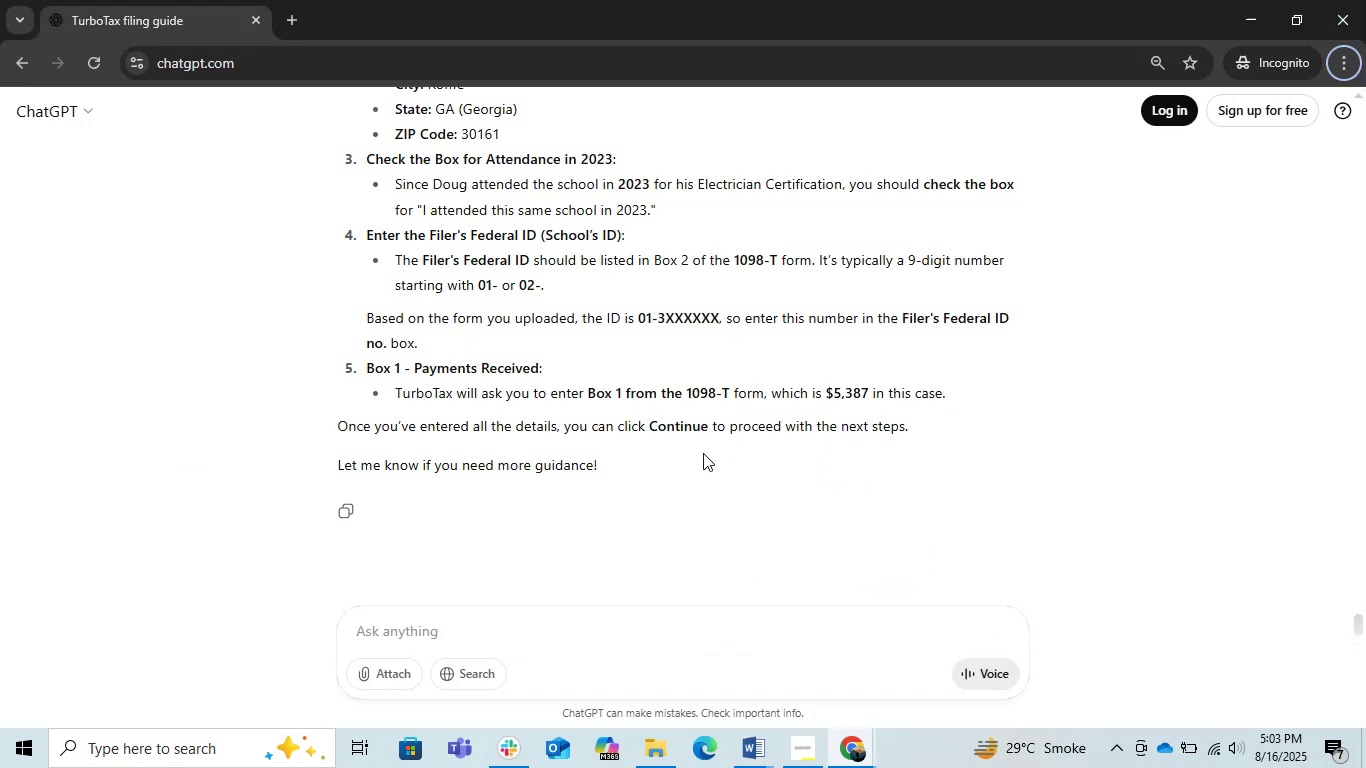 
key(Alt+Tab)
 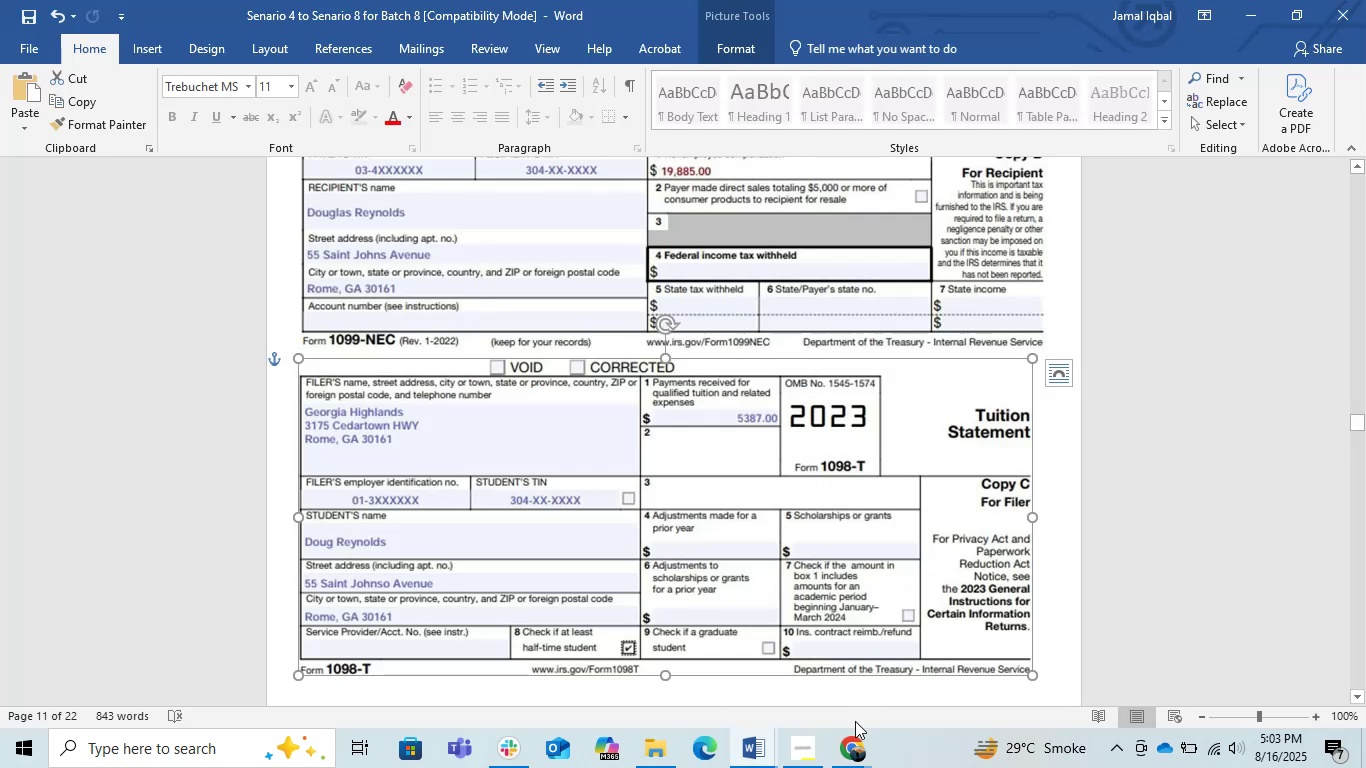 
left_click([860, 735])
 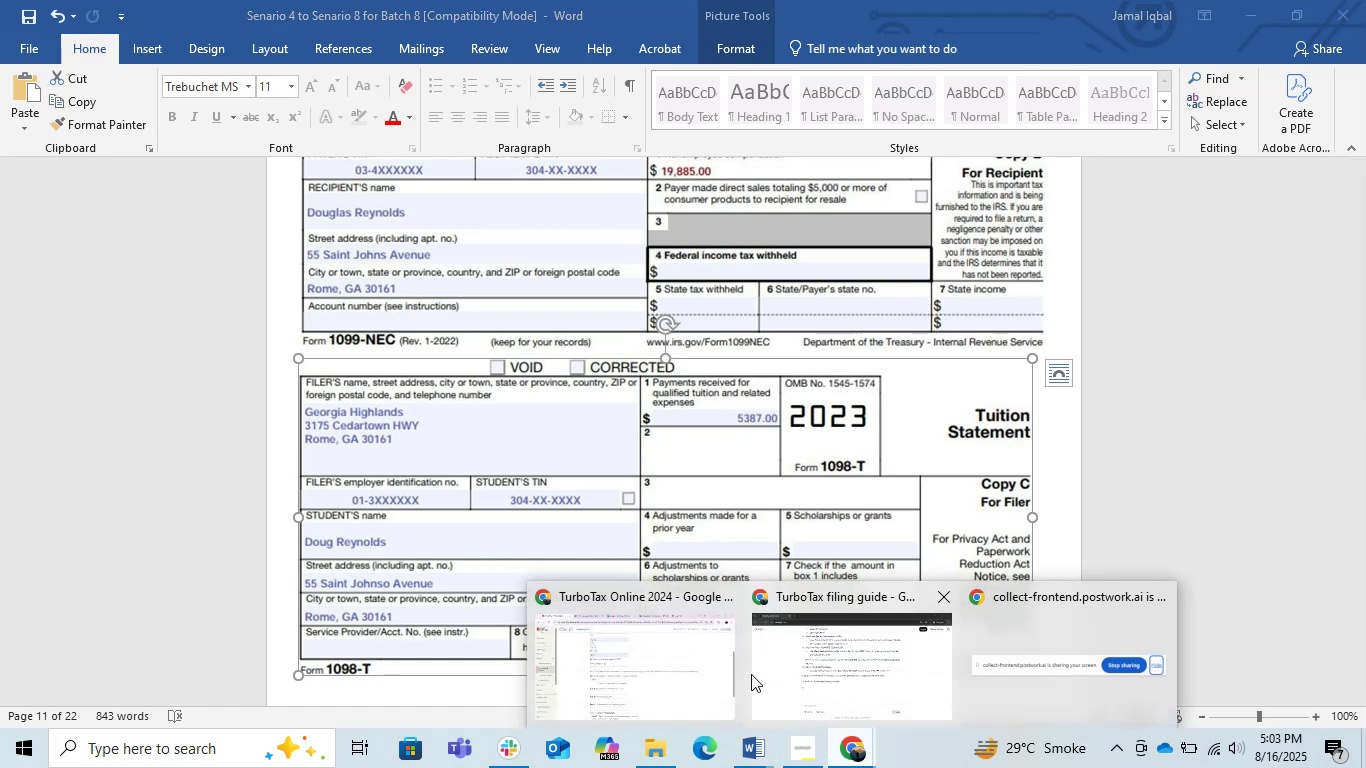 
left_click([706, 664])
 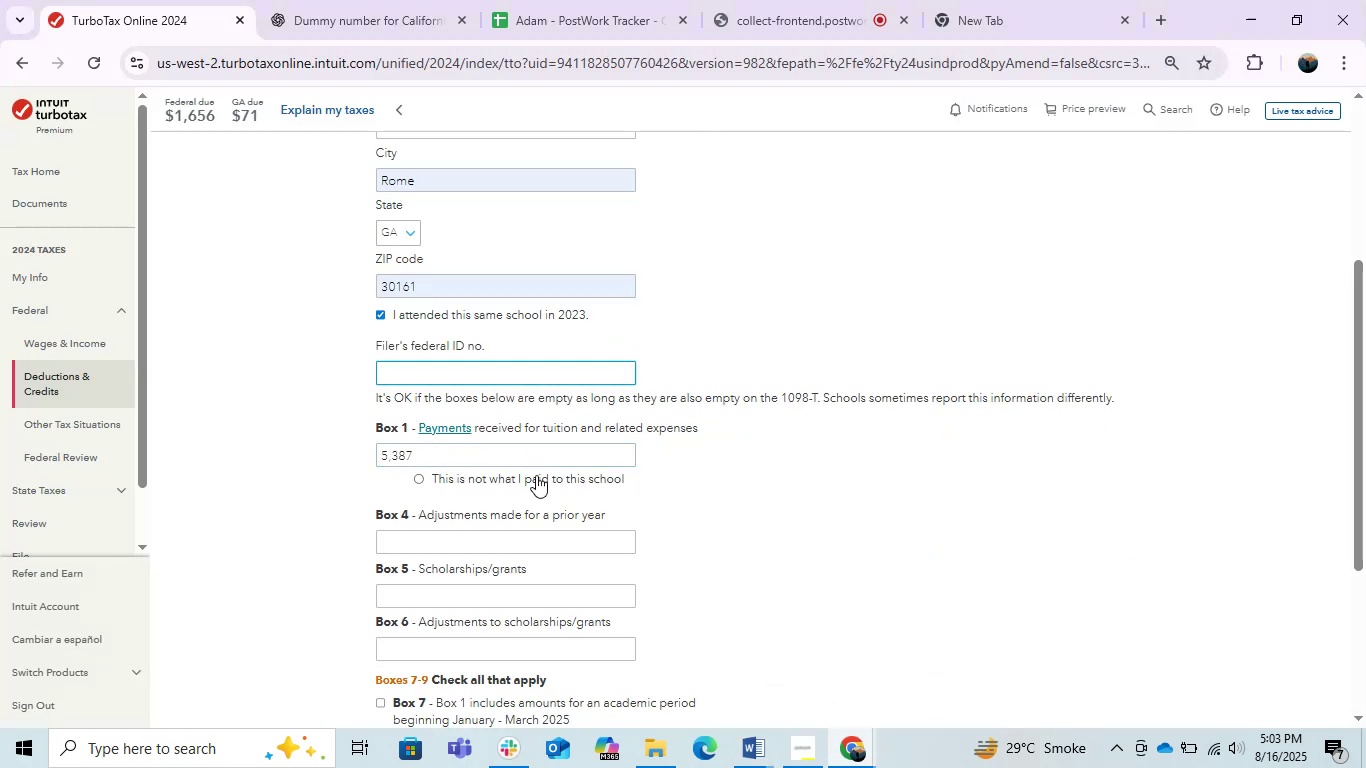 
key(Alt+AltLeft)
 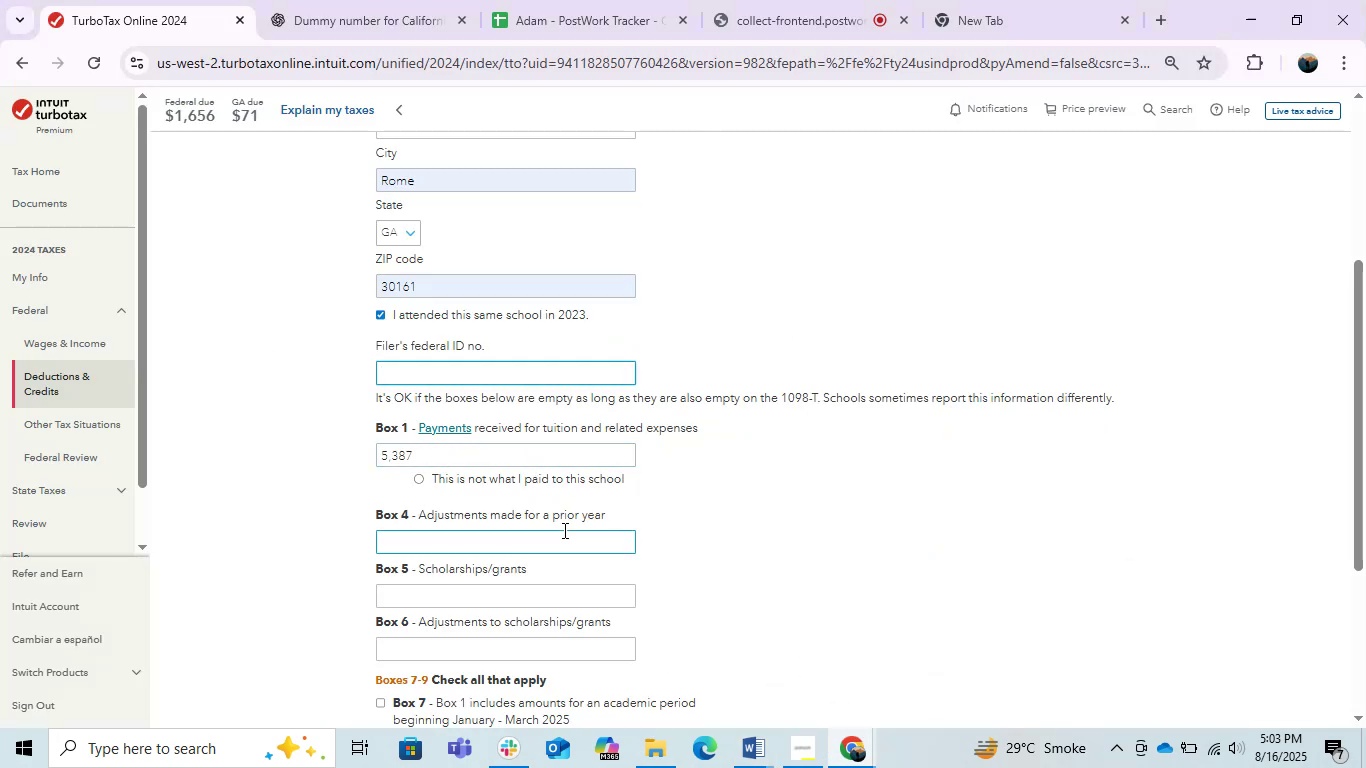 
key(Alt+Tab)
 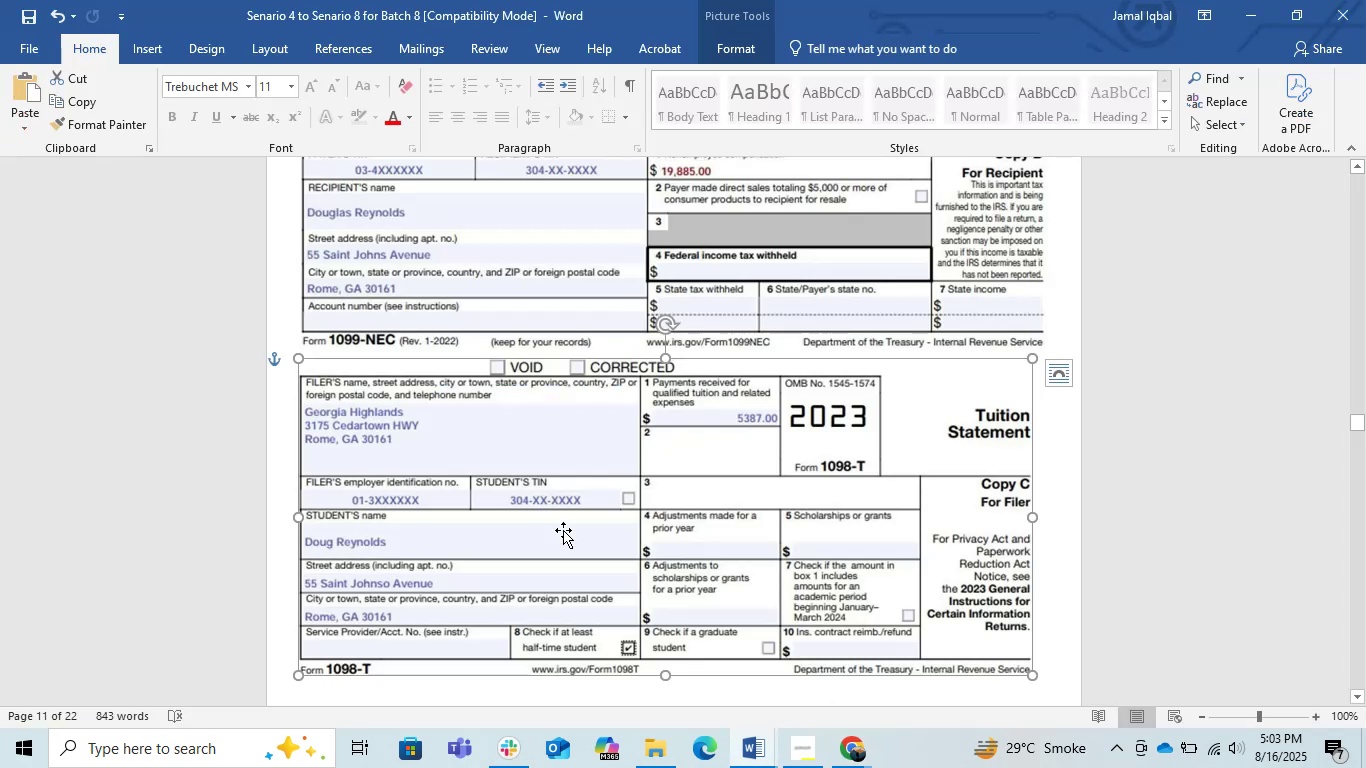 
key(Alt+Tab)
 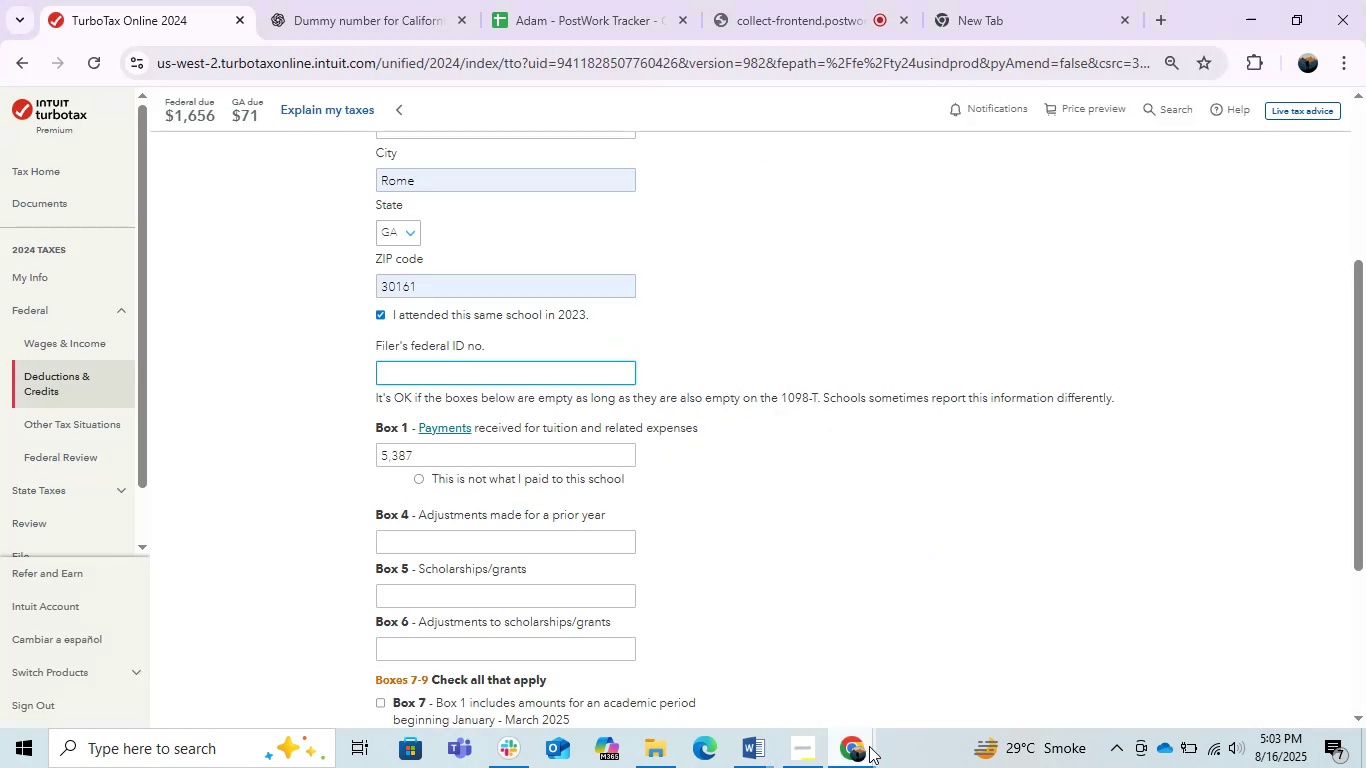 
double_click([835, 654])
 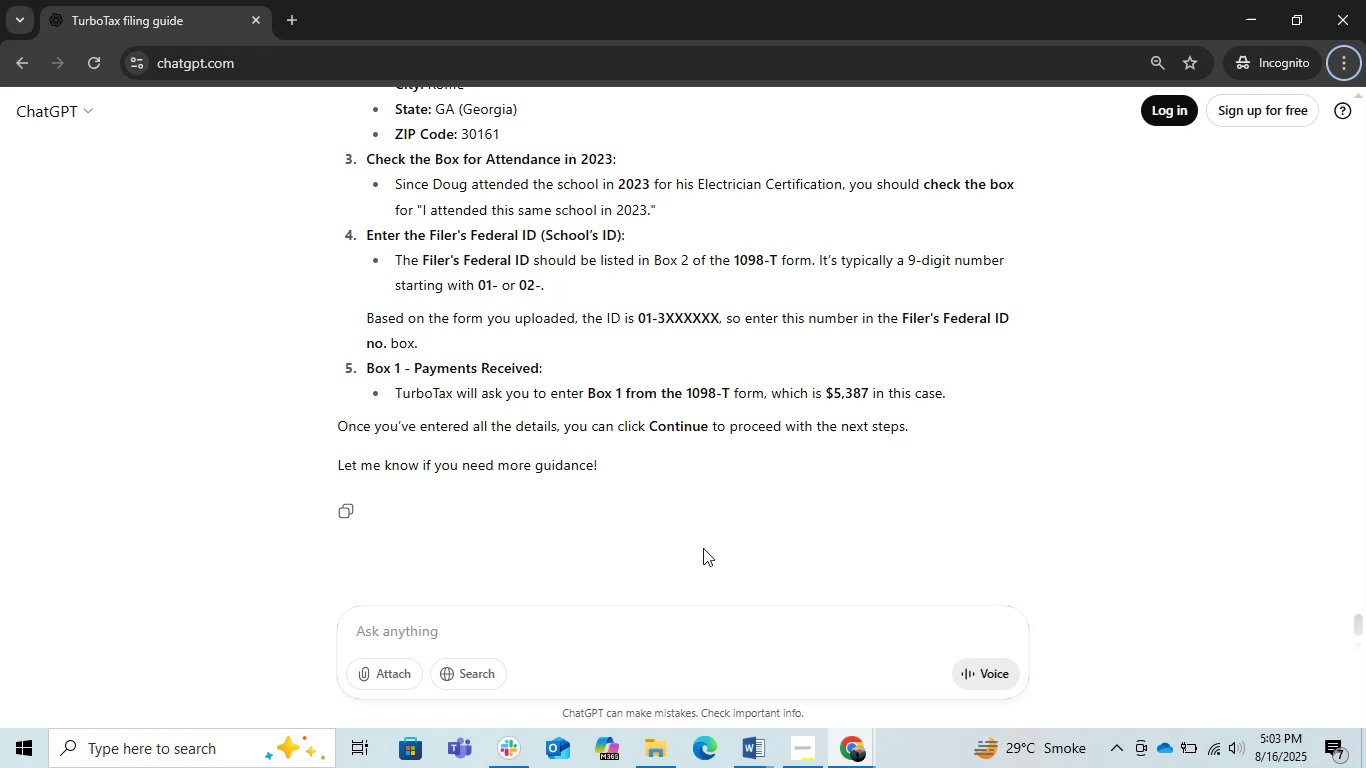 
wait(11.81)
 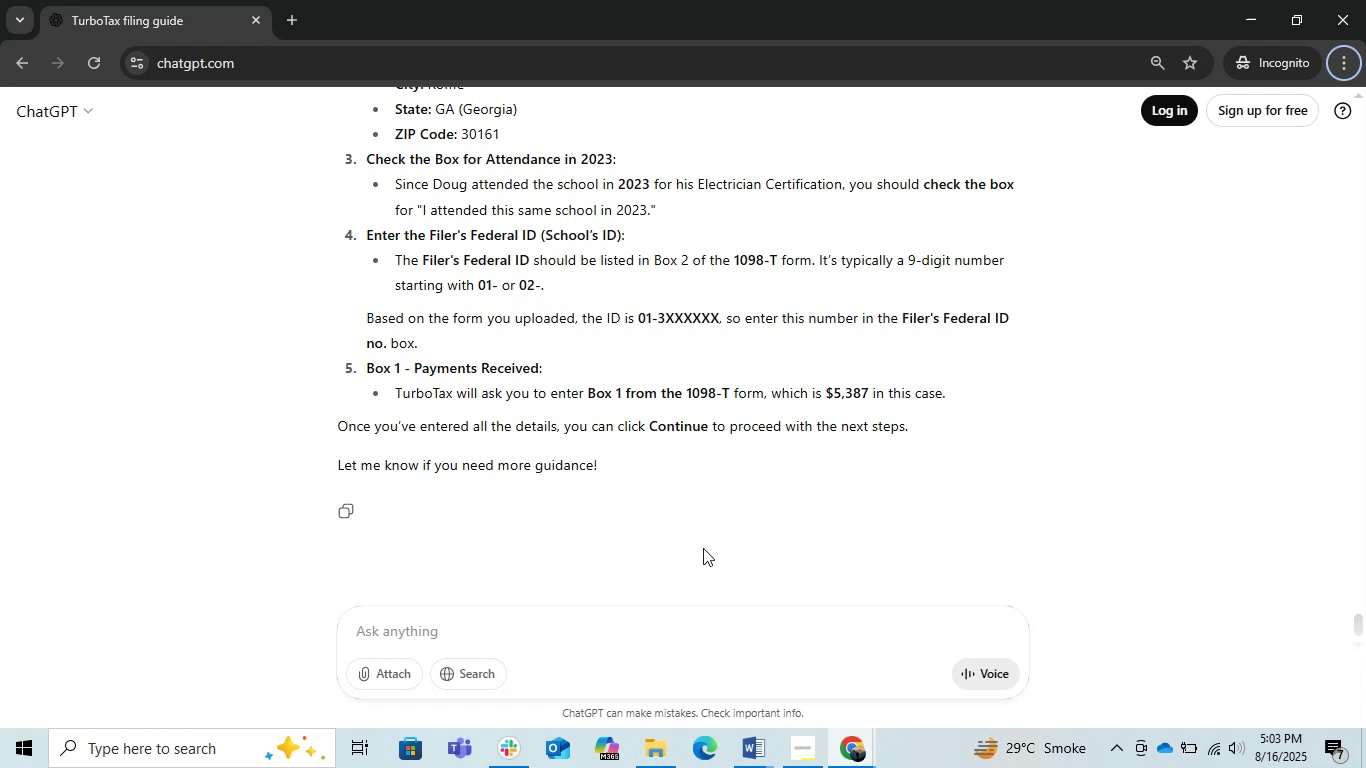 
key(Alt+AltLeft)
 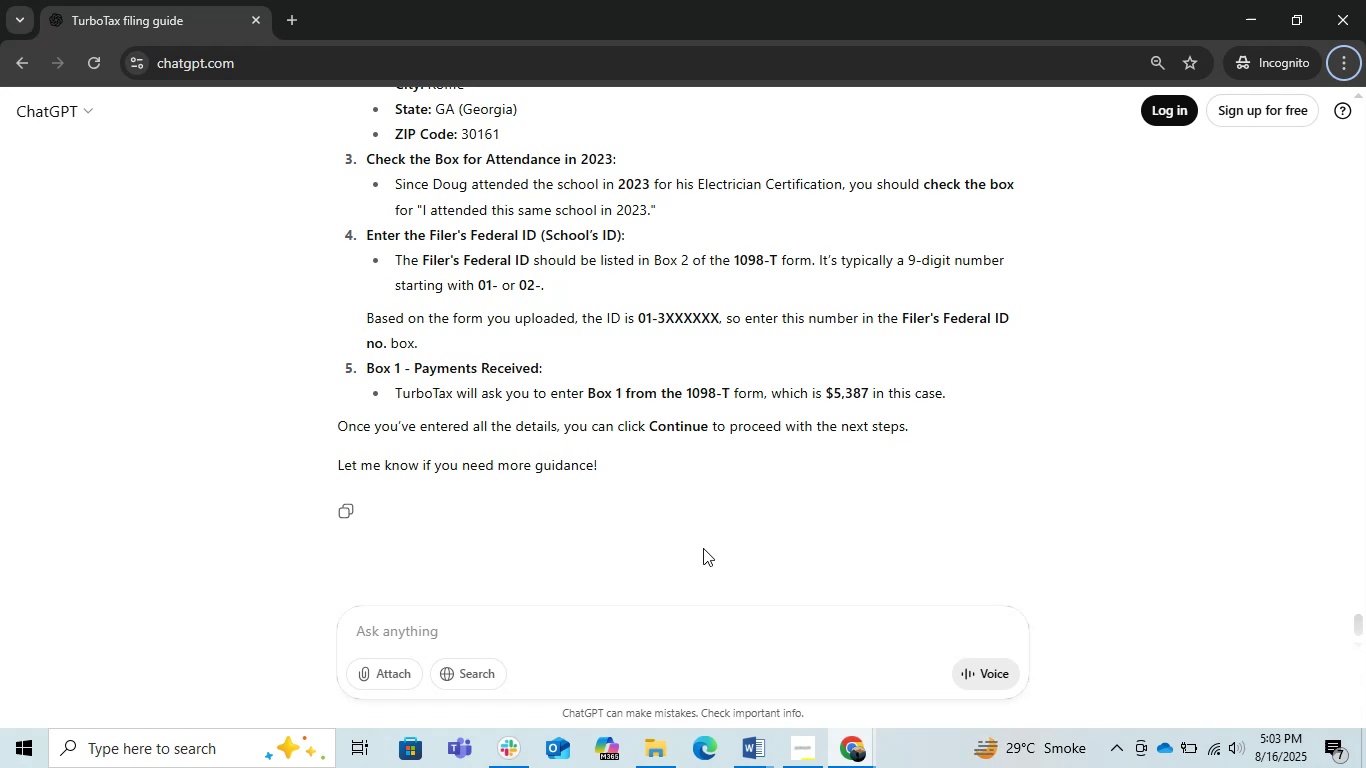 
key(Alt+Tab)
 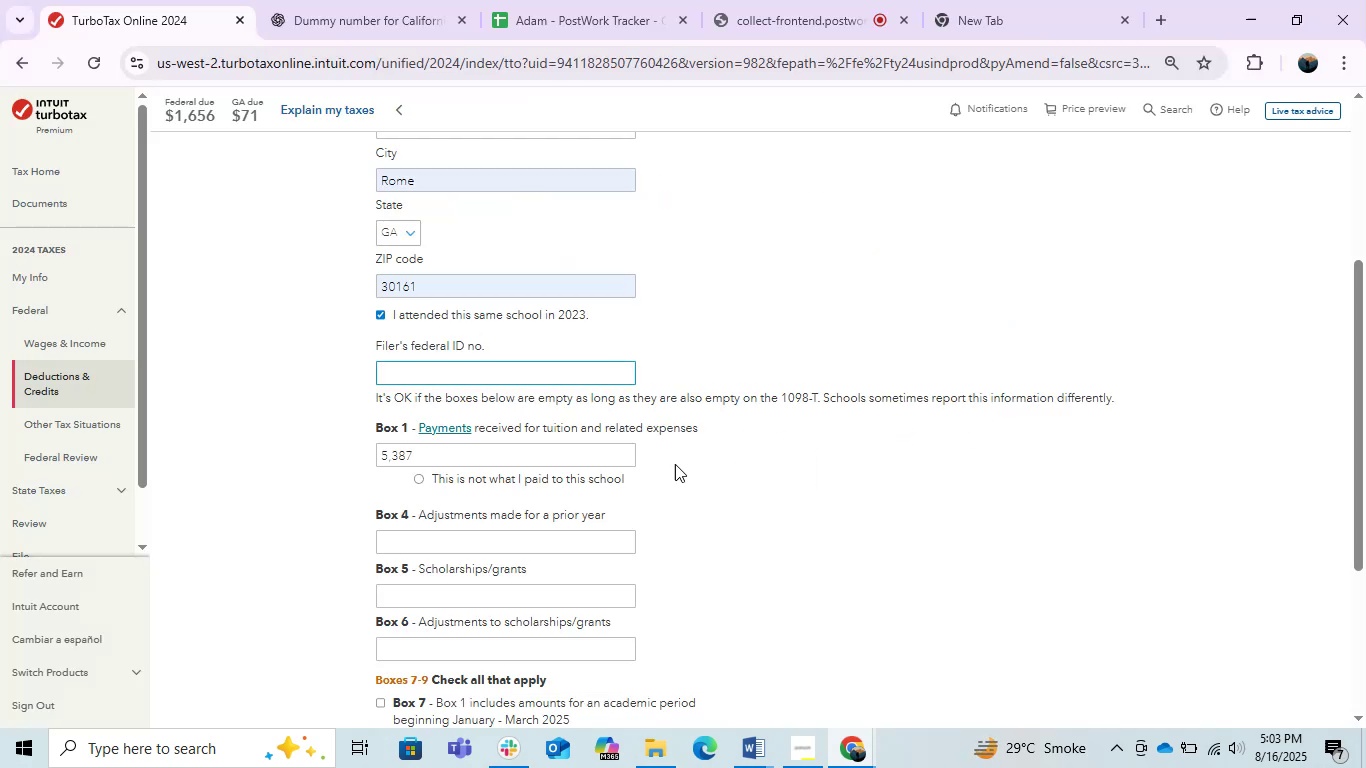 
key(Numpad0)
 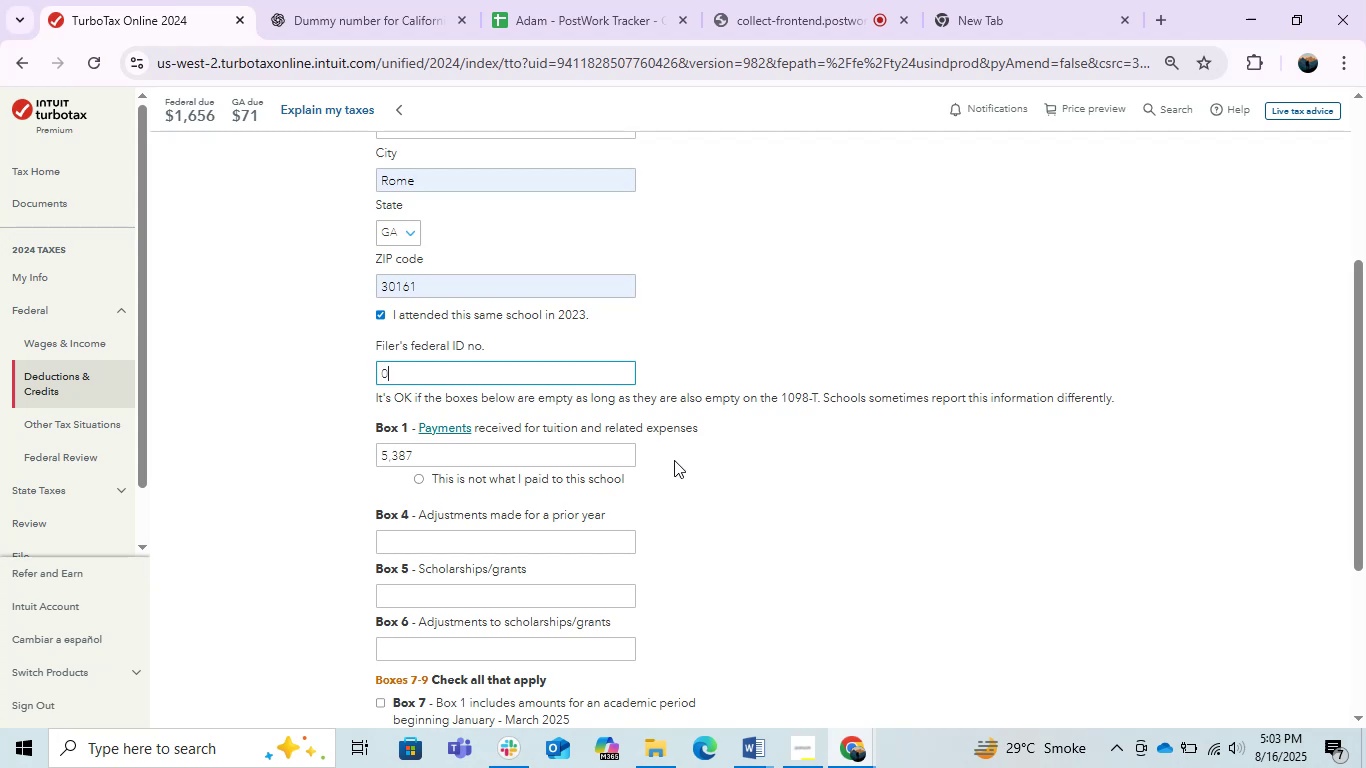 
key(Numpad1)
 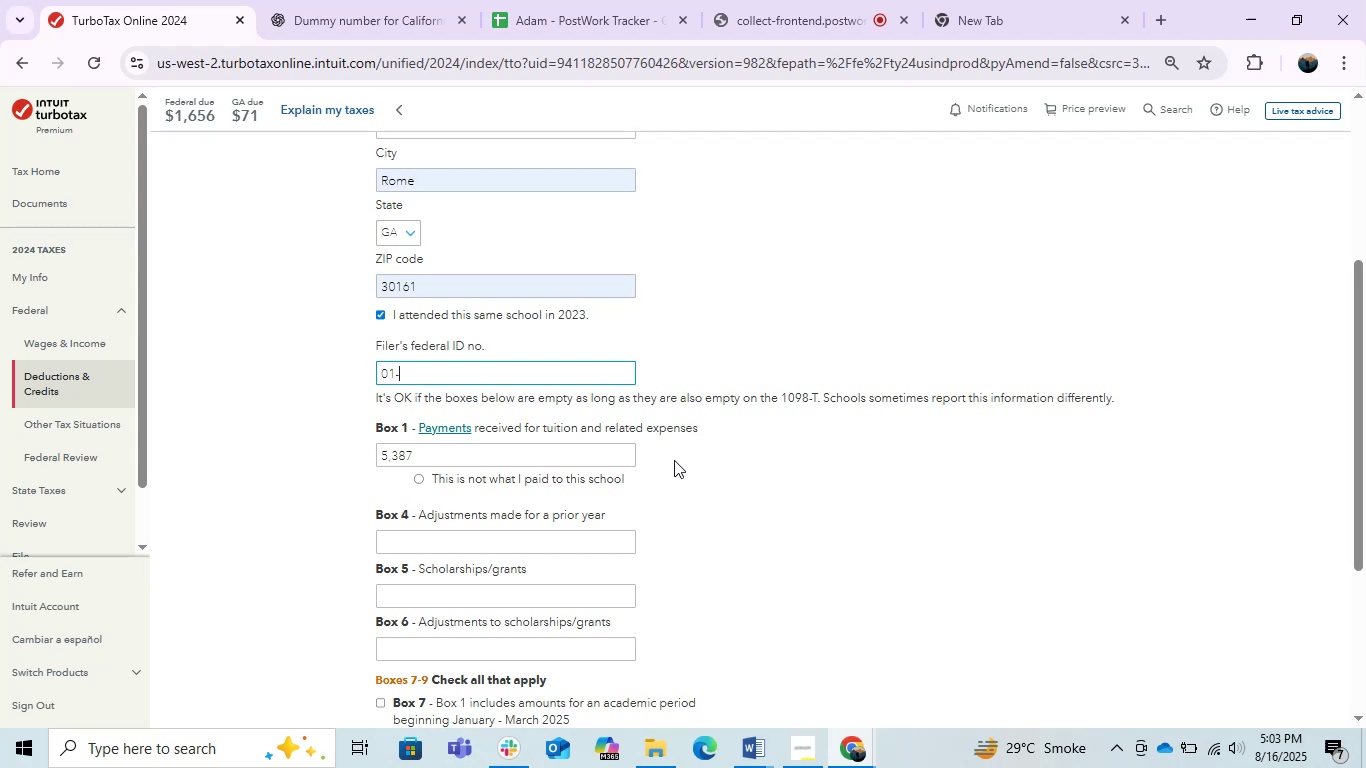 
key(Numpad3)
 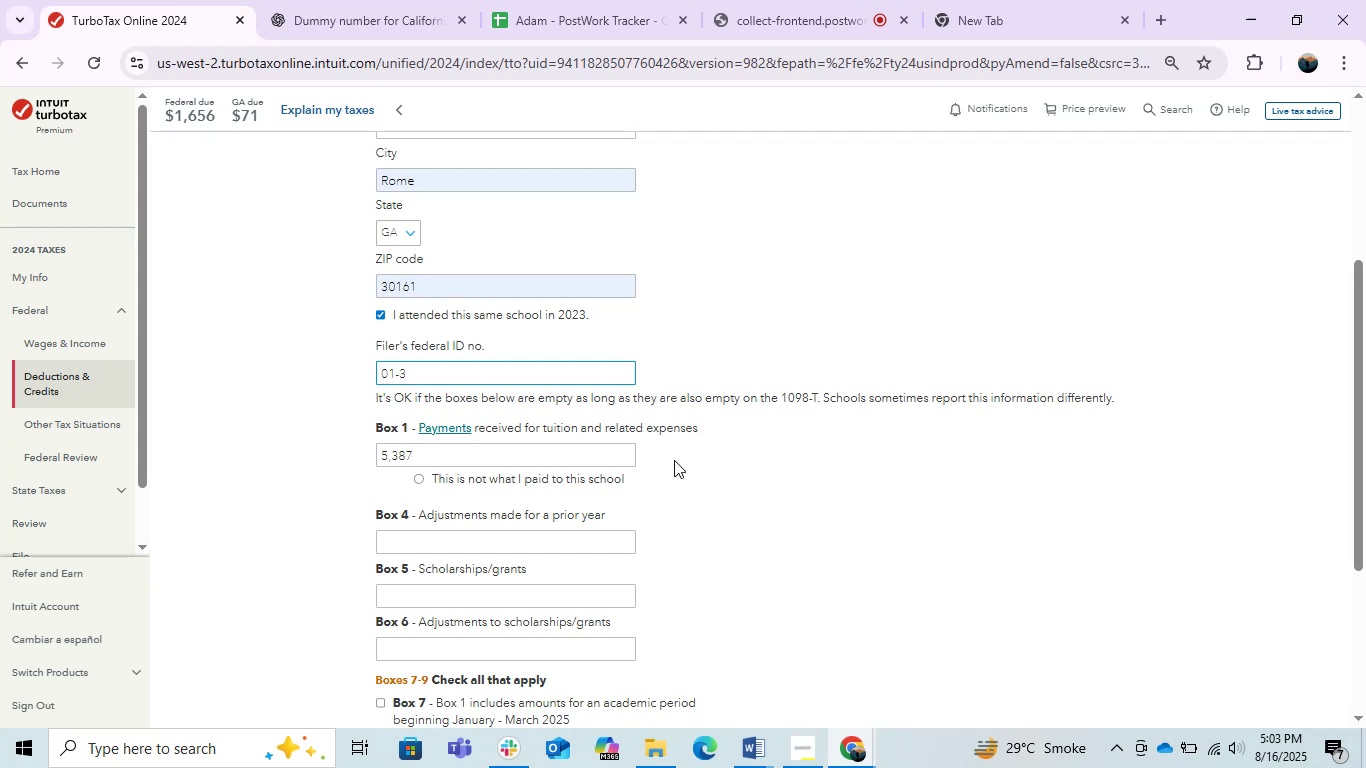 
key(Numpad4)
 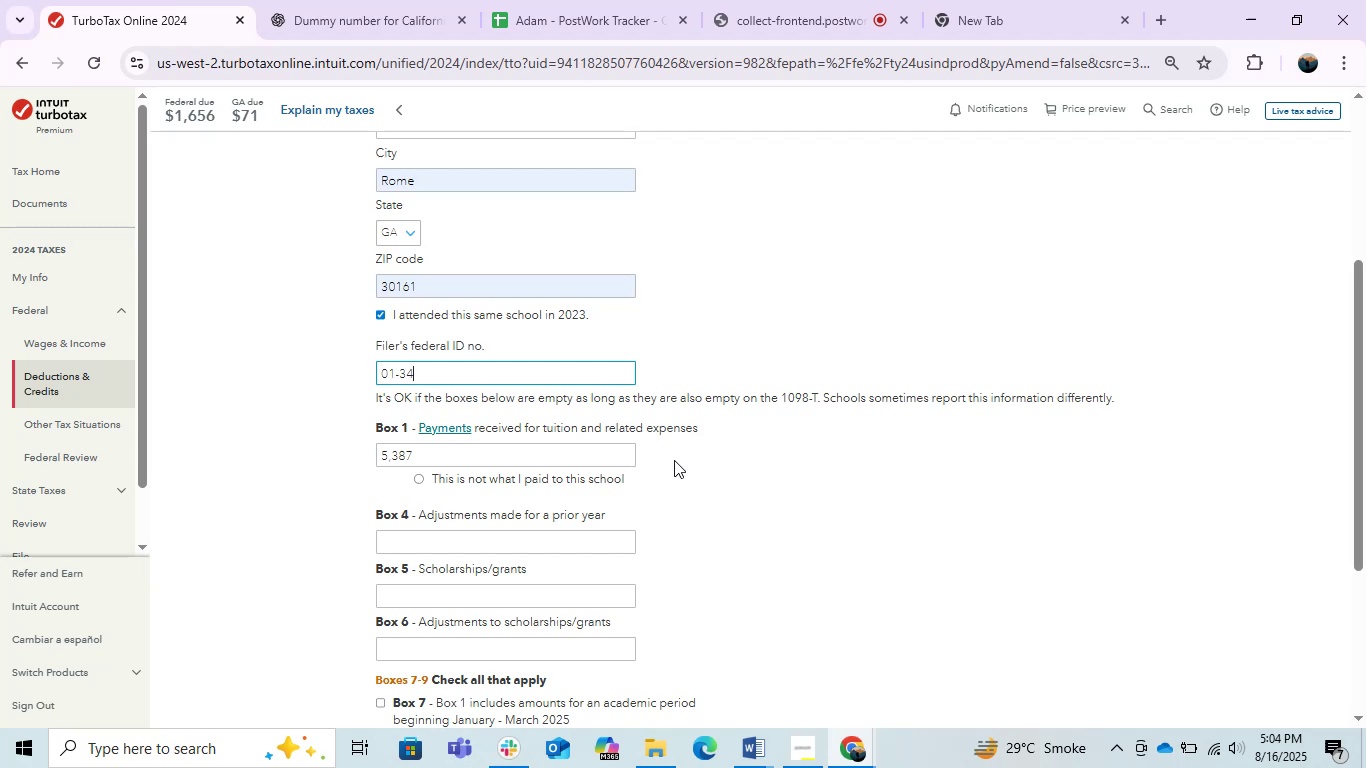 
key(Numpad5)
 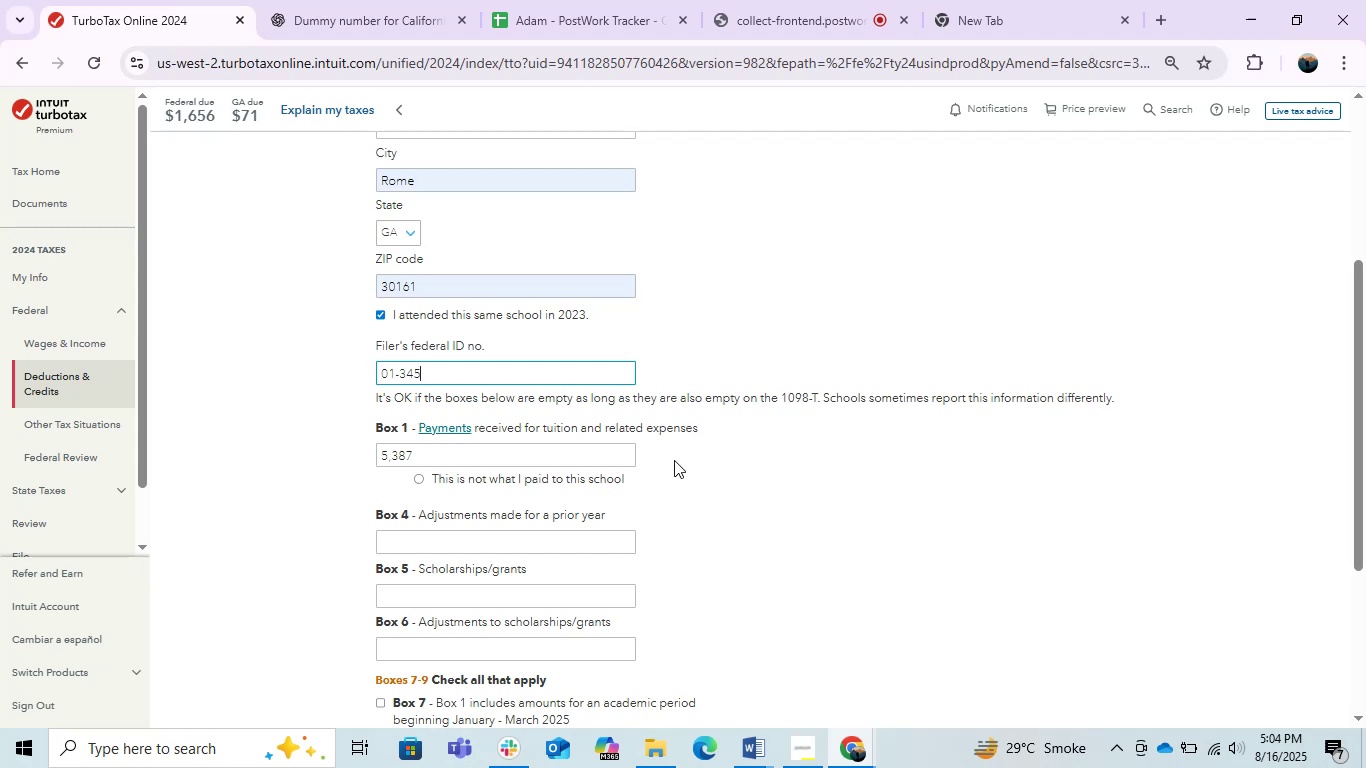 
key(Numpad6)
 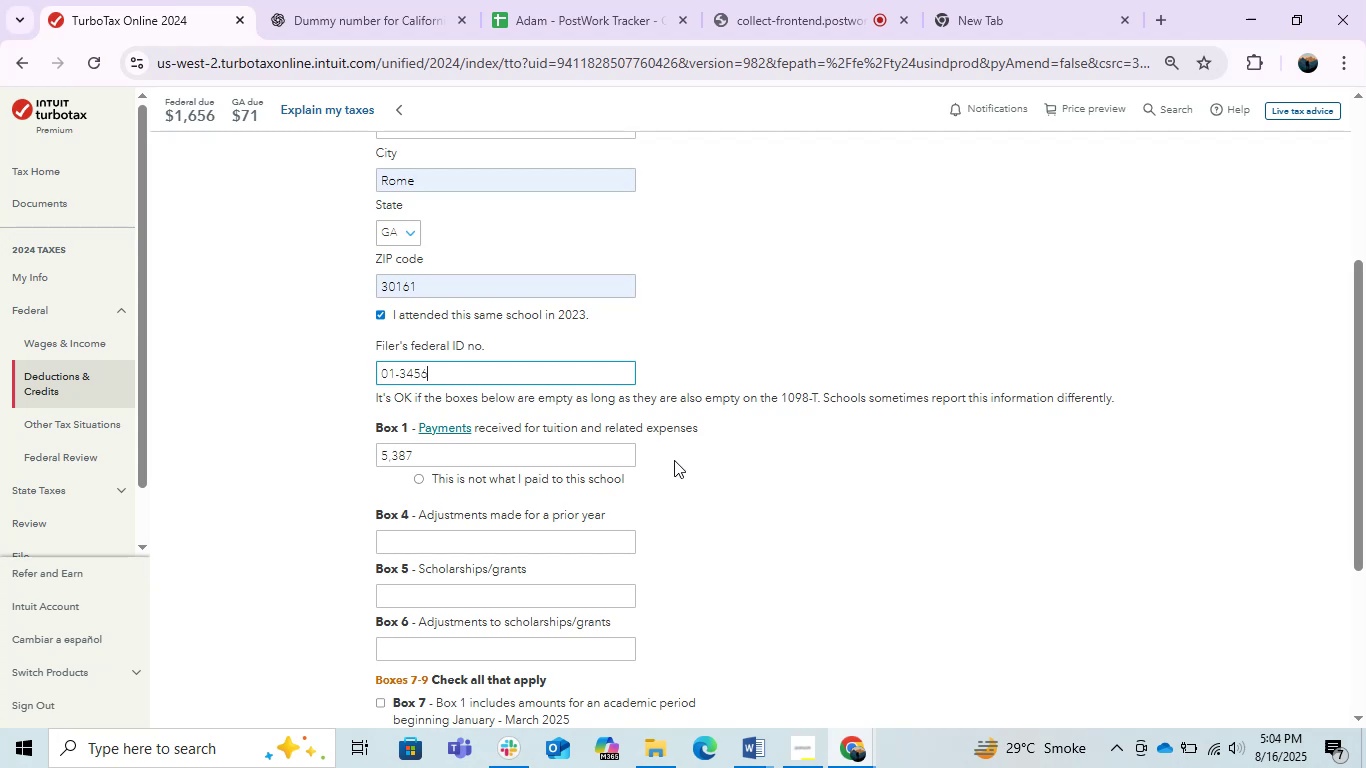 
key(Numpad7)
 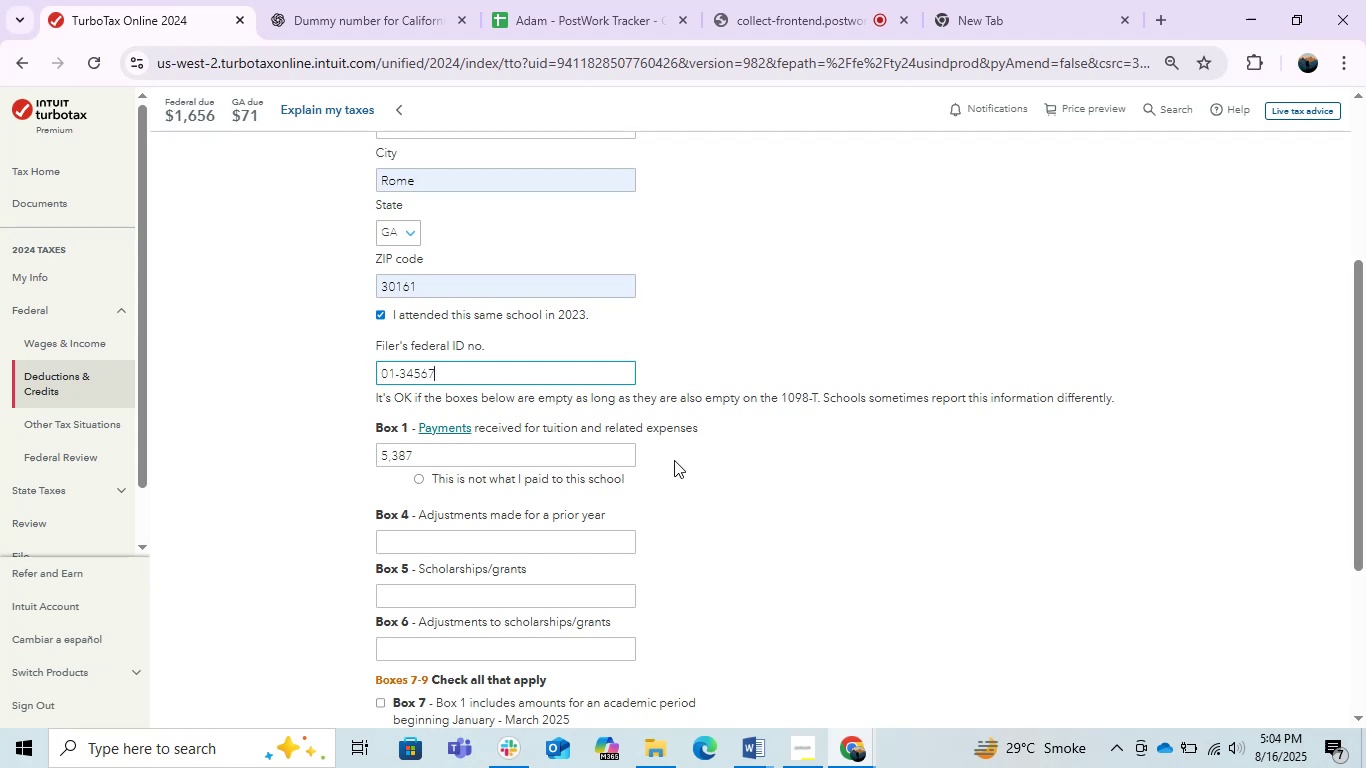 
key(Numpad8)
 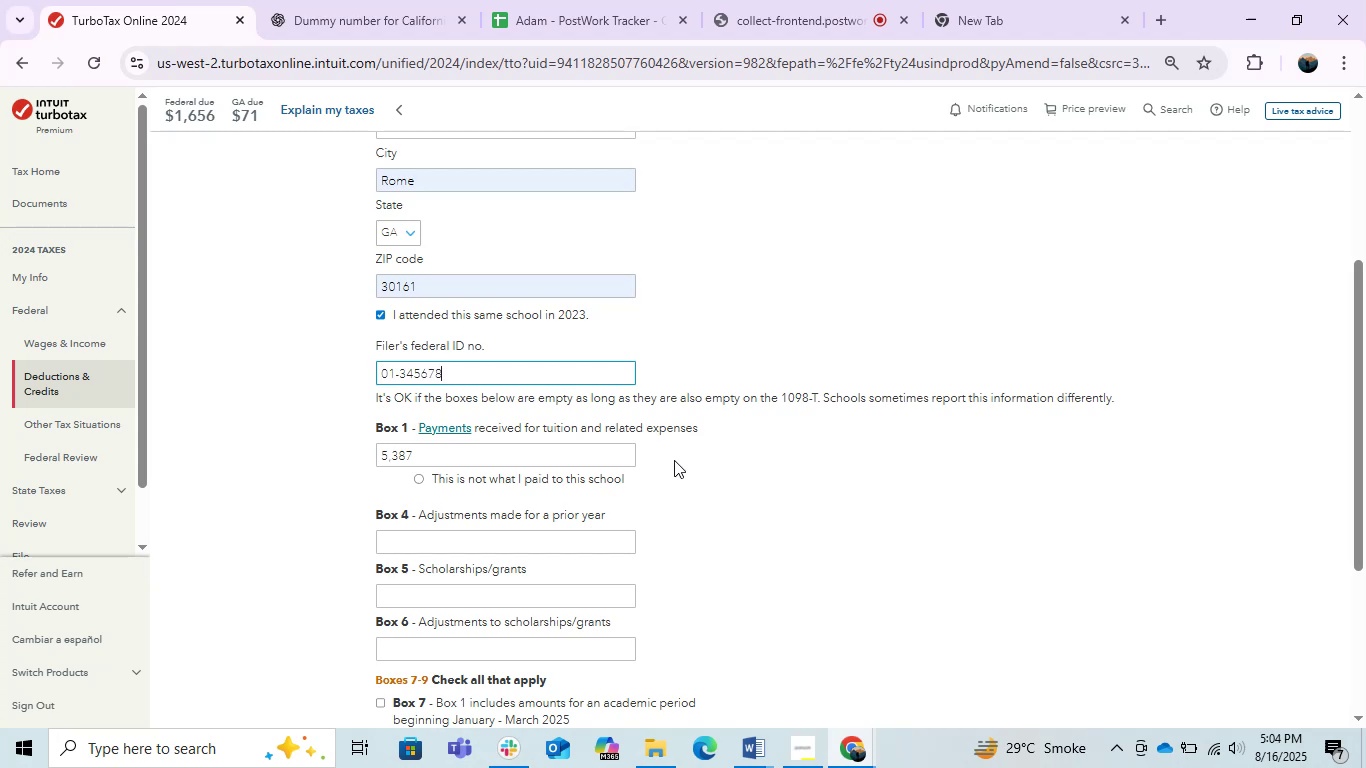 
key(Numpad9)
 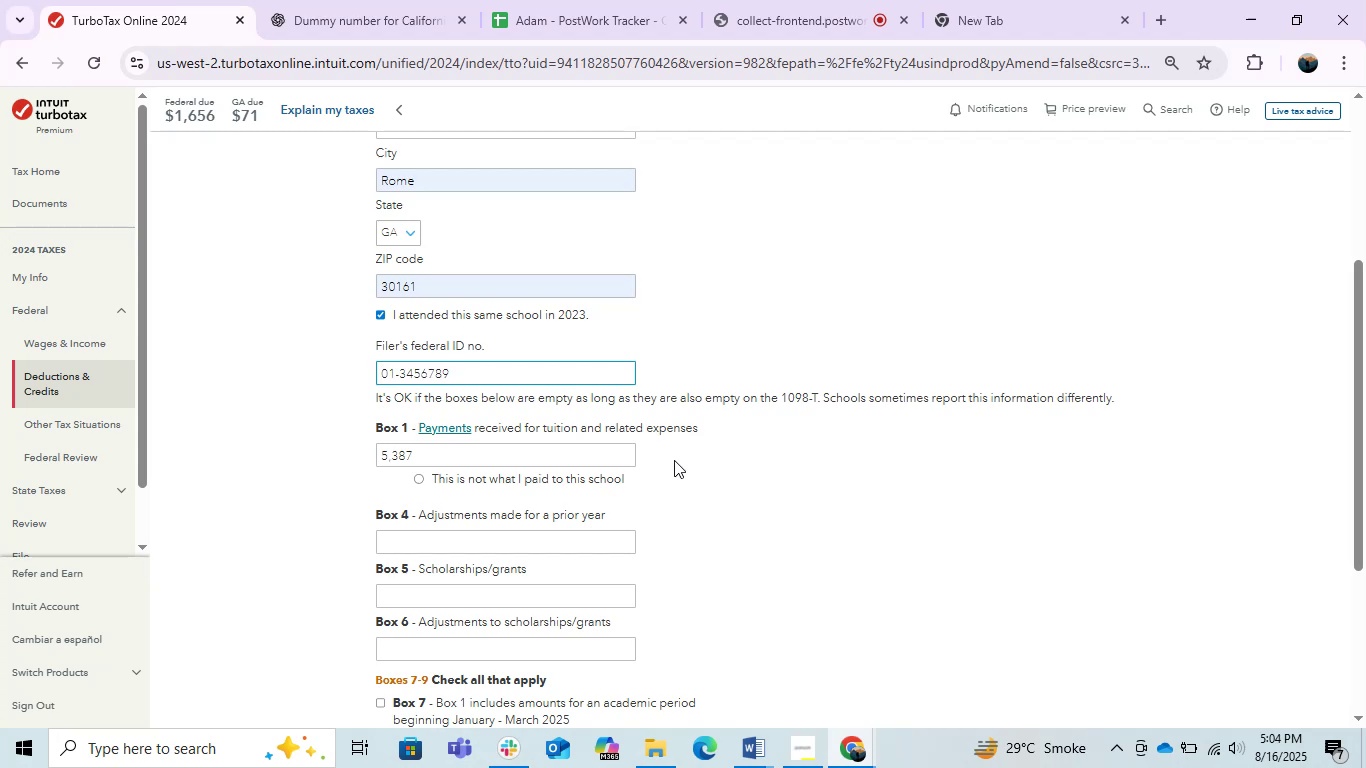 
key(Numpad1)
 